 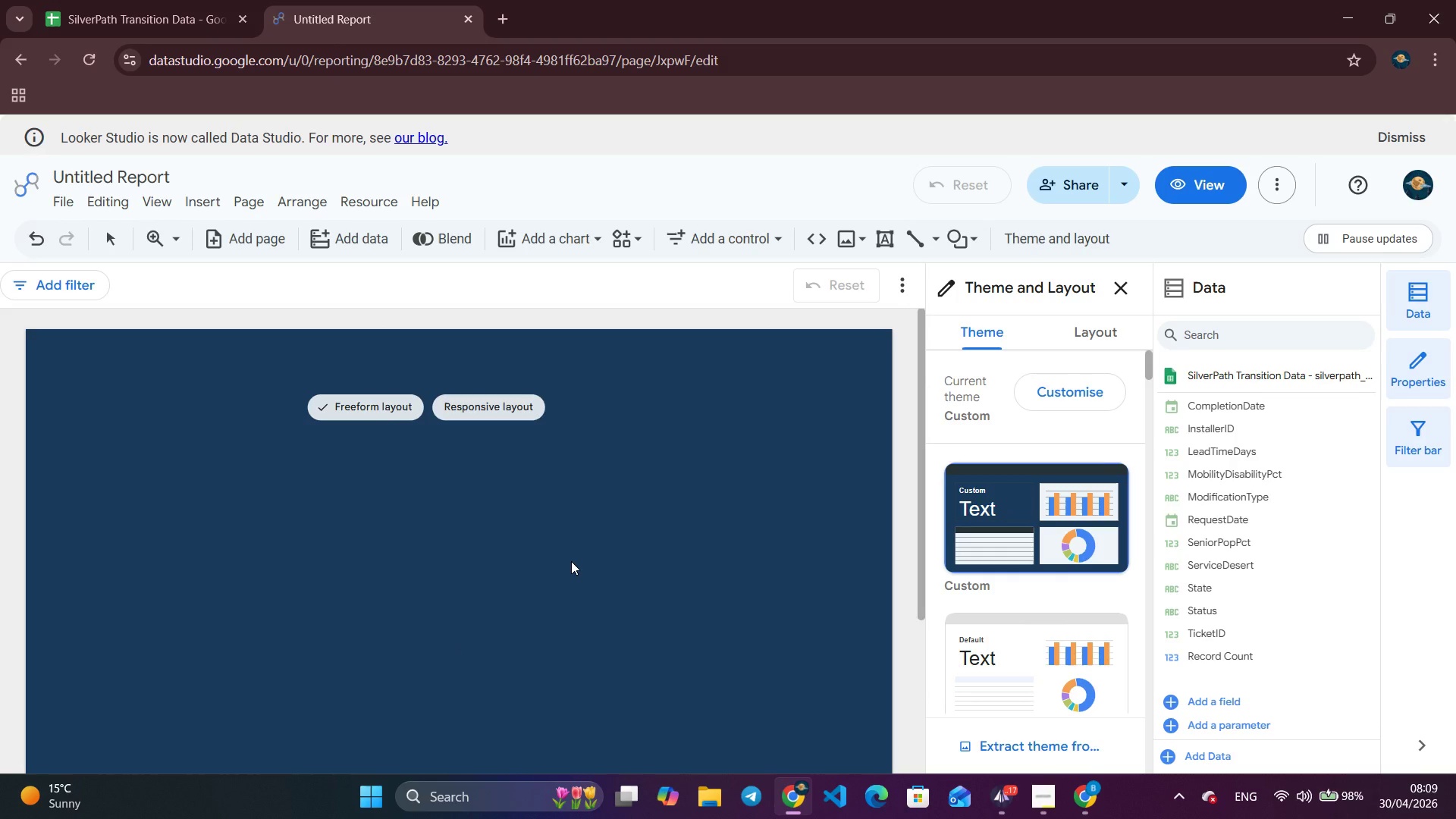 
left_click([366, 190])
 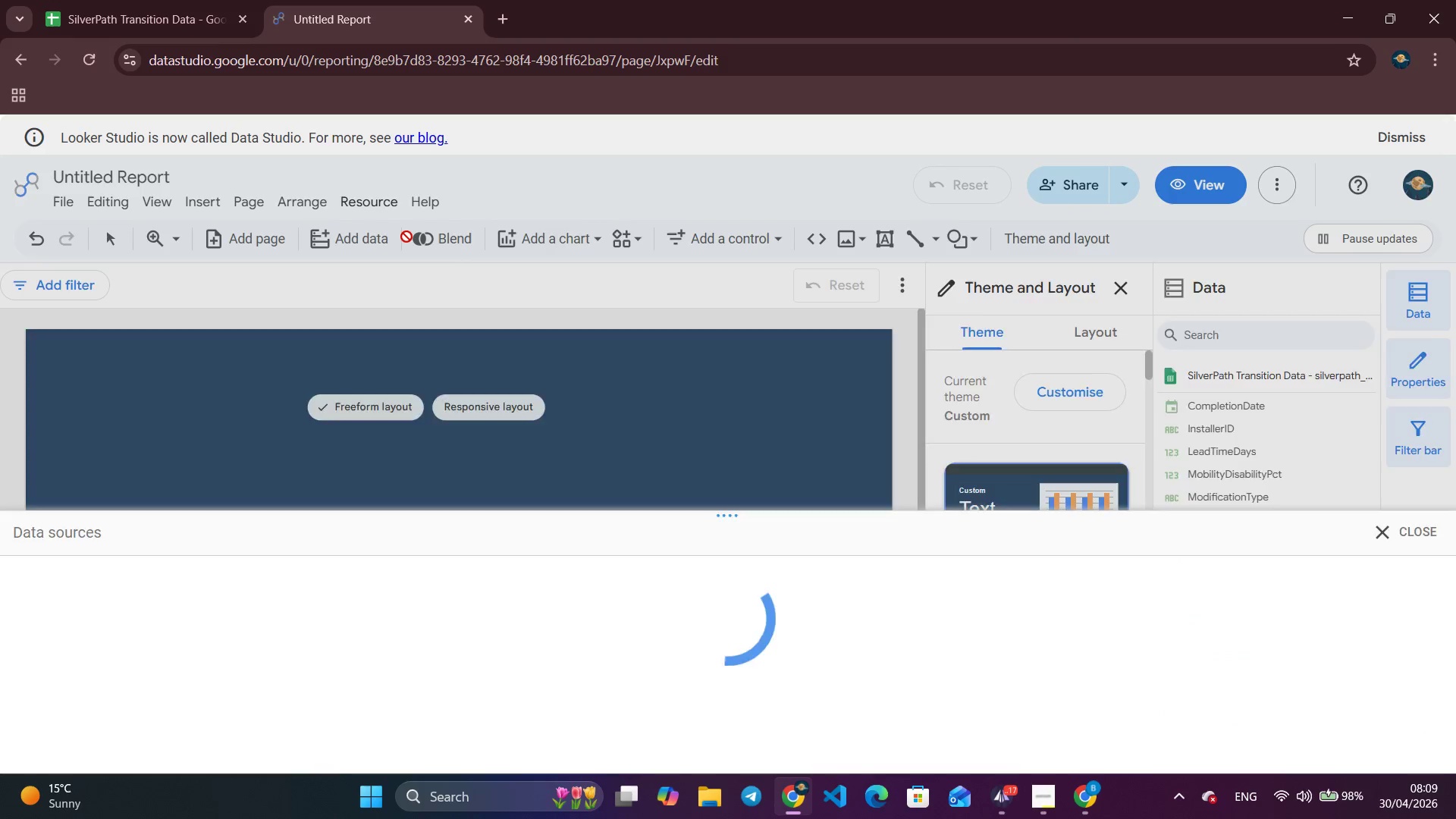 
left_click([406, 237])
 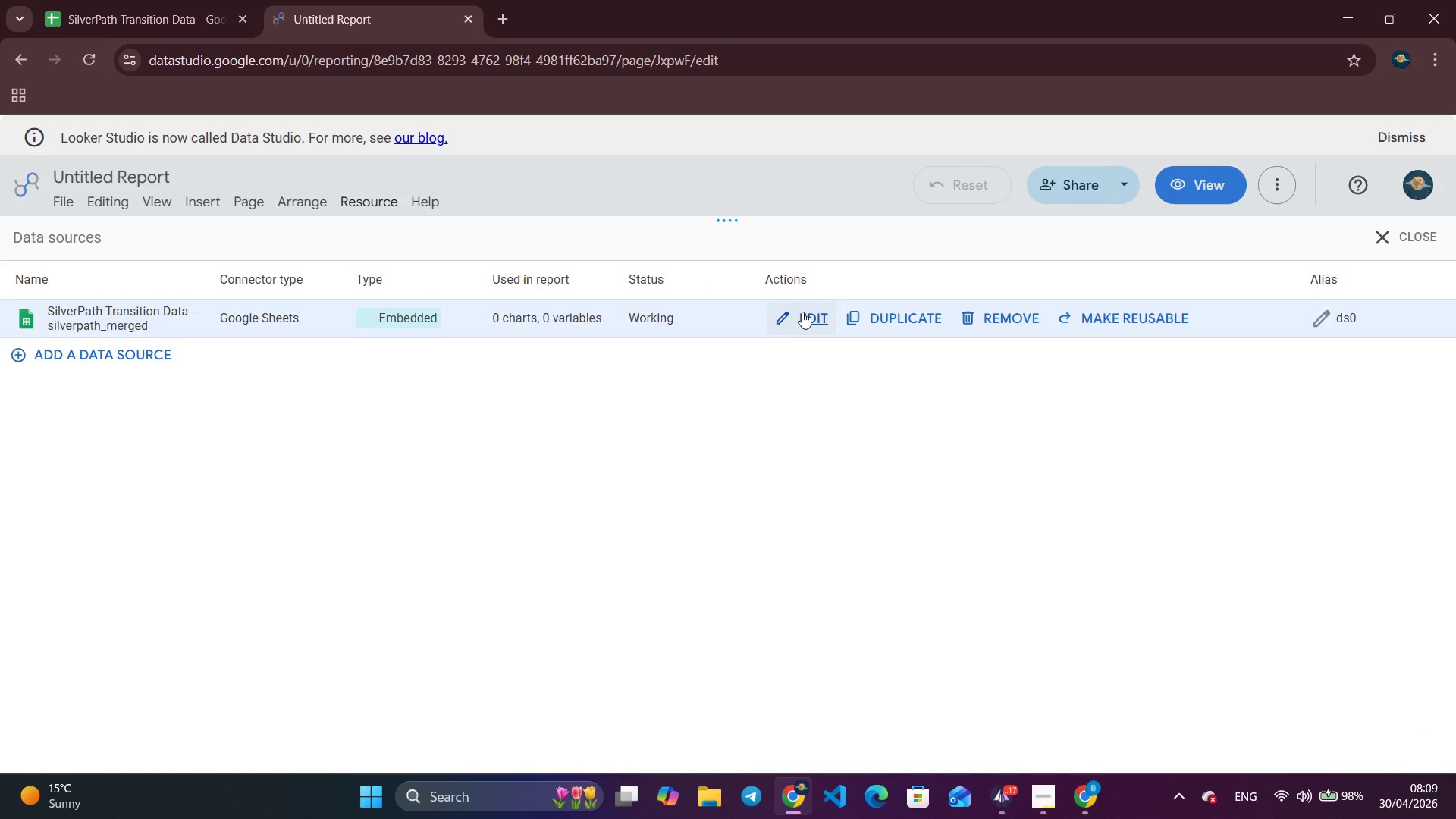 
left_click([801, 309])
 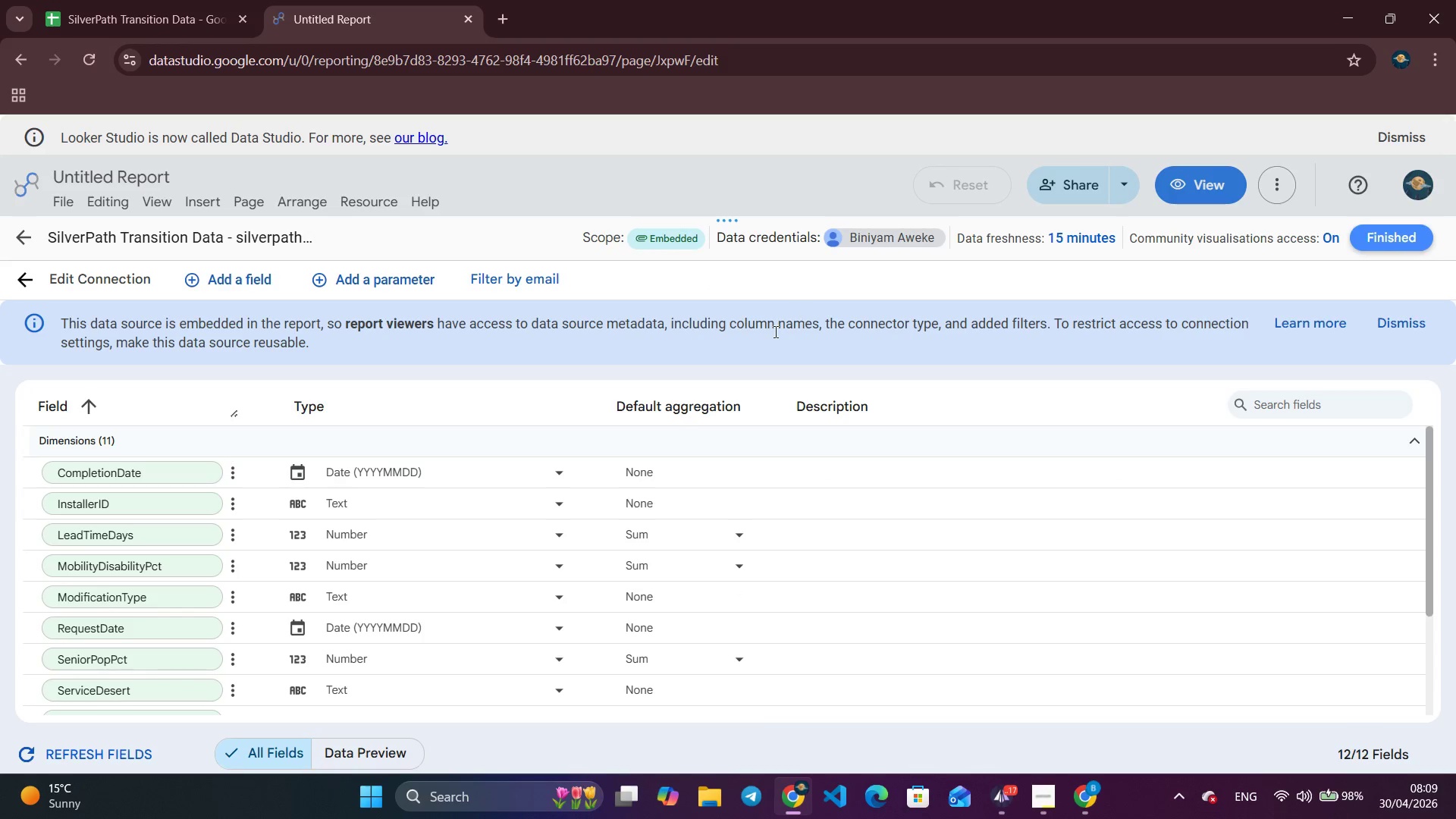 
wait(5.45)
 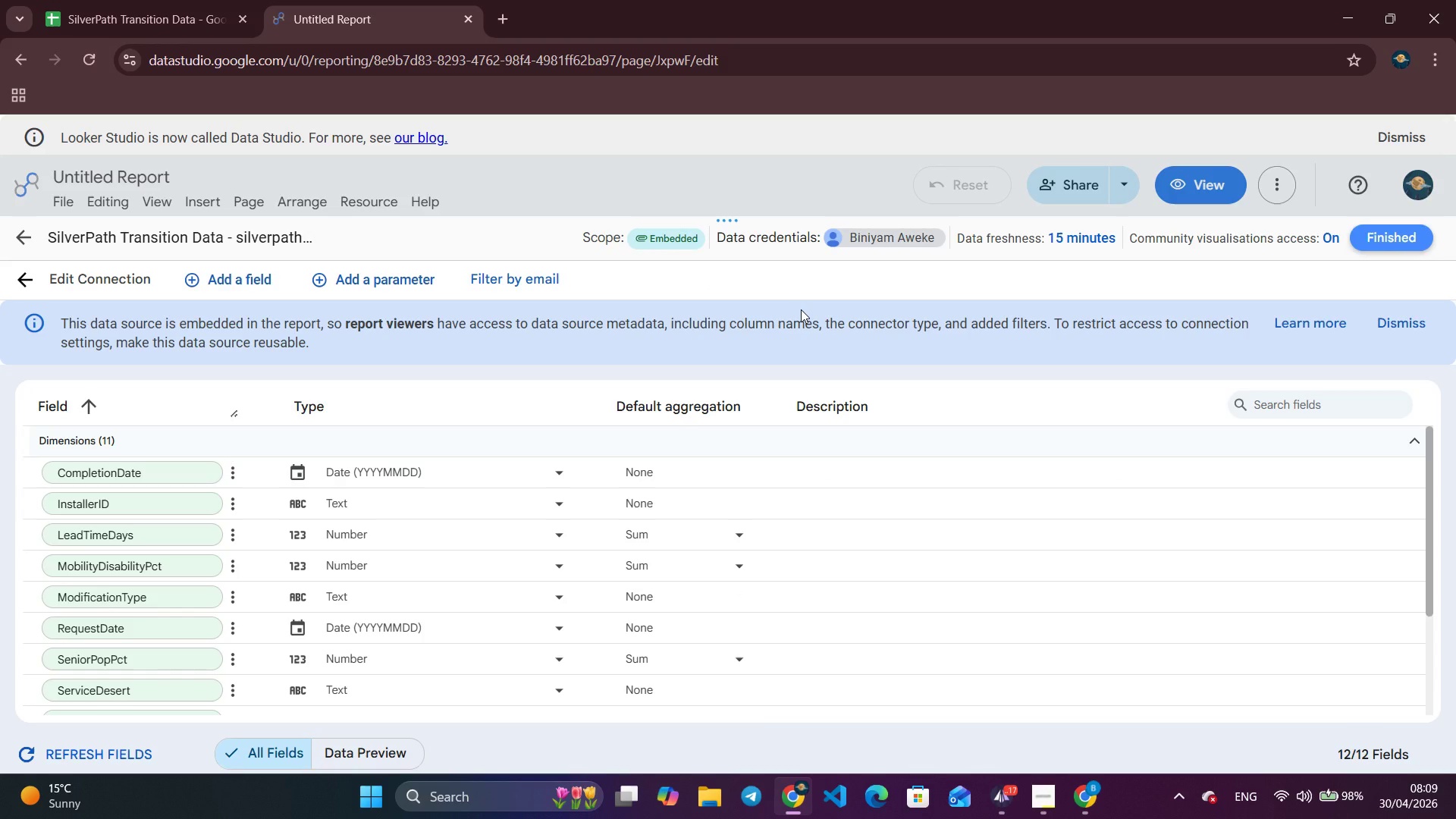 
left_click([247, 276])
 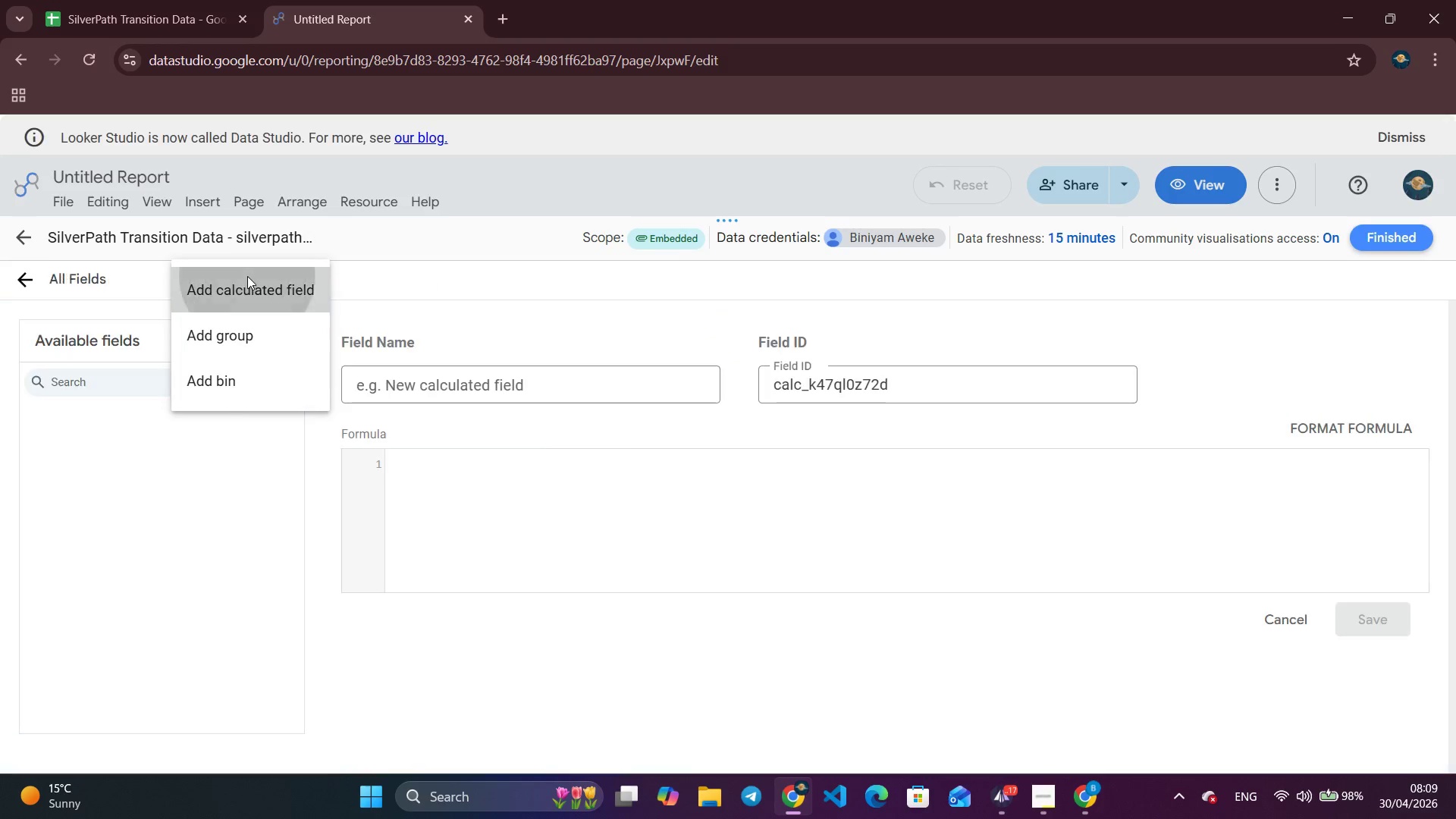 
left_click([247, 276])
 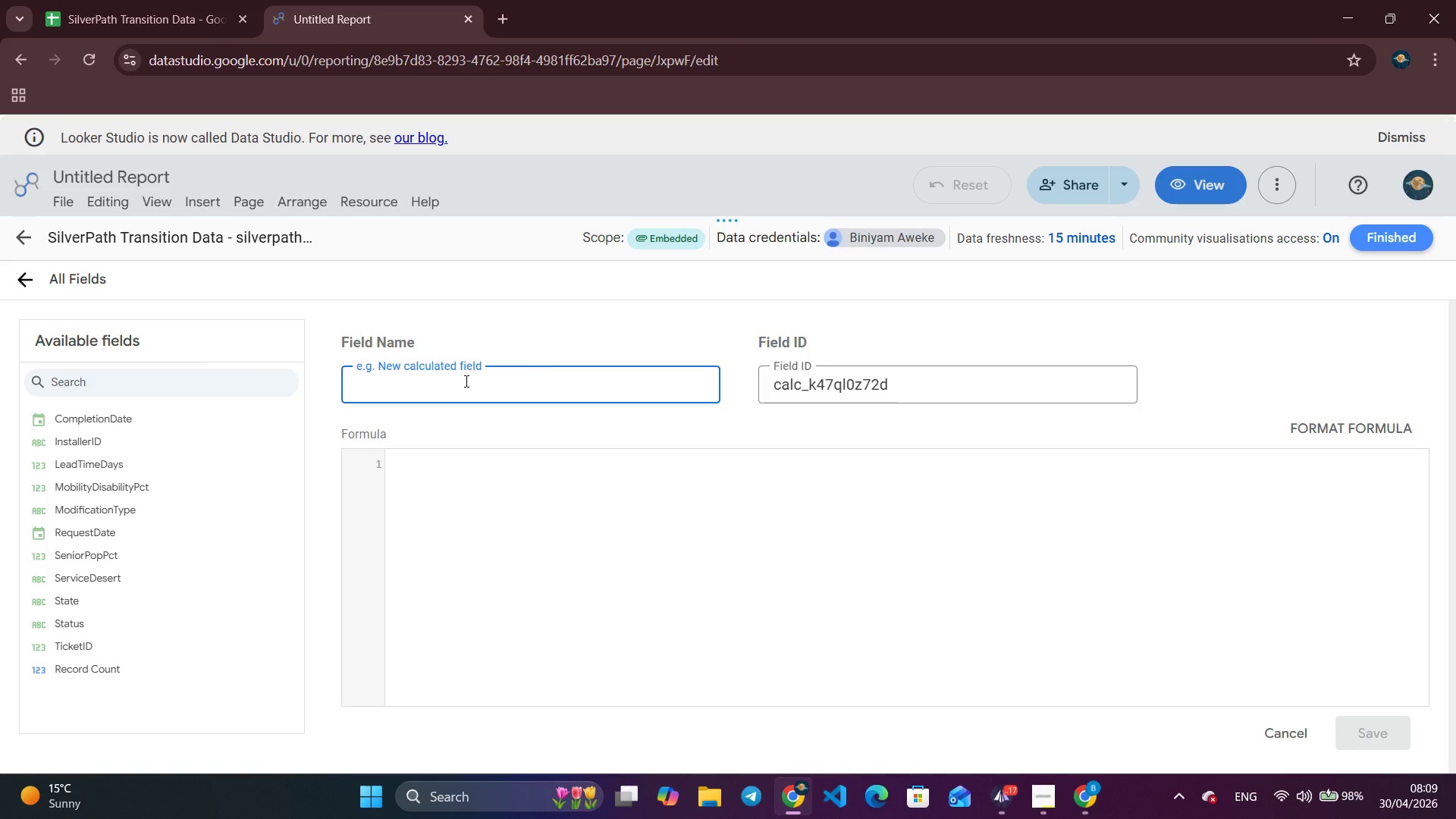 
wait(5.94)
 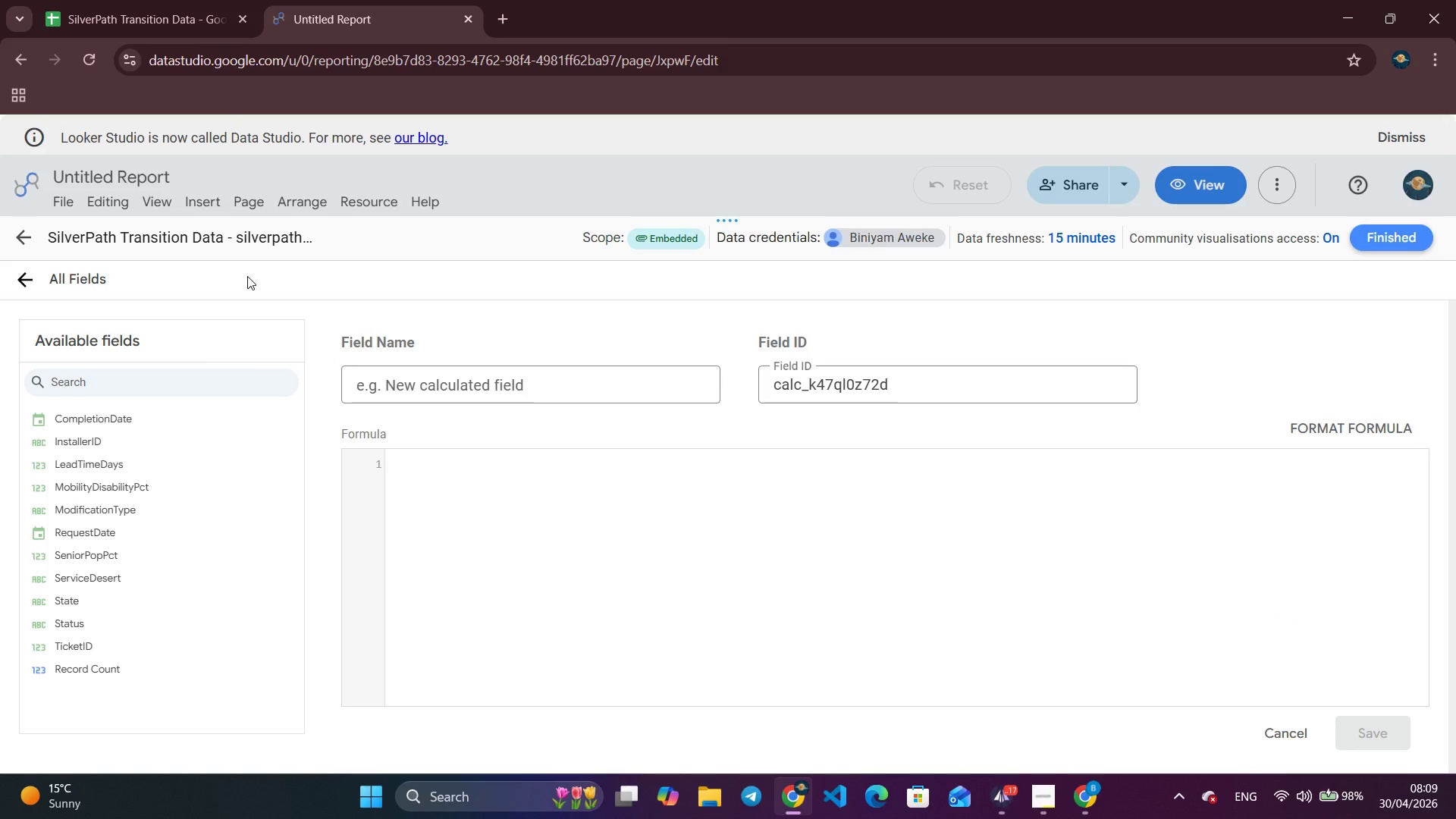 
type(LeadTimeCalc)
 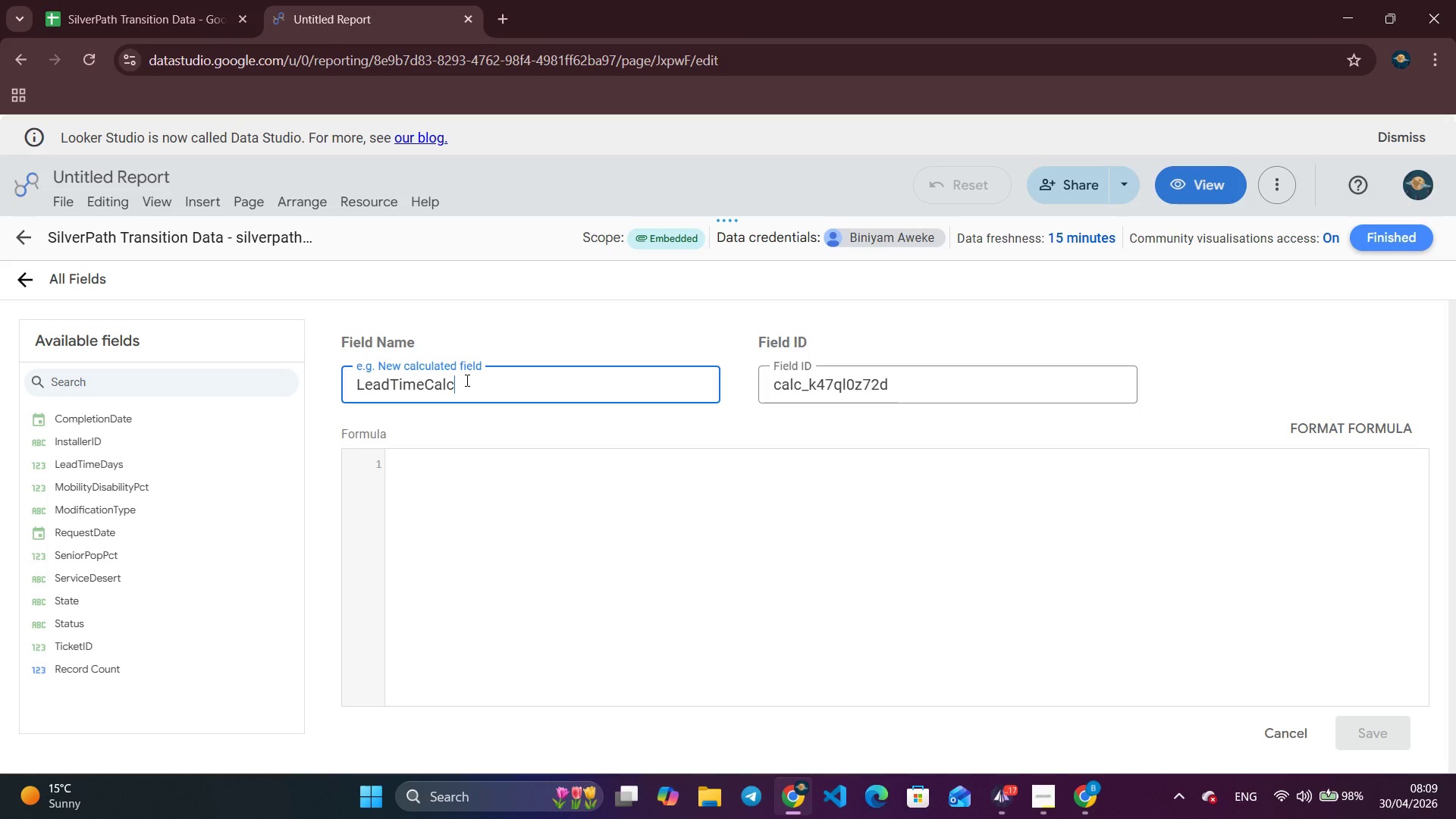 
wait(11.55)
 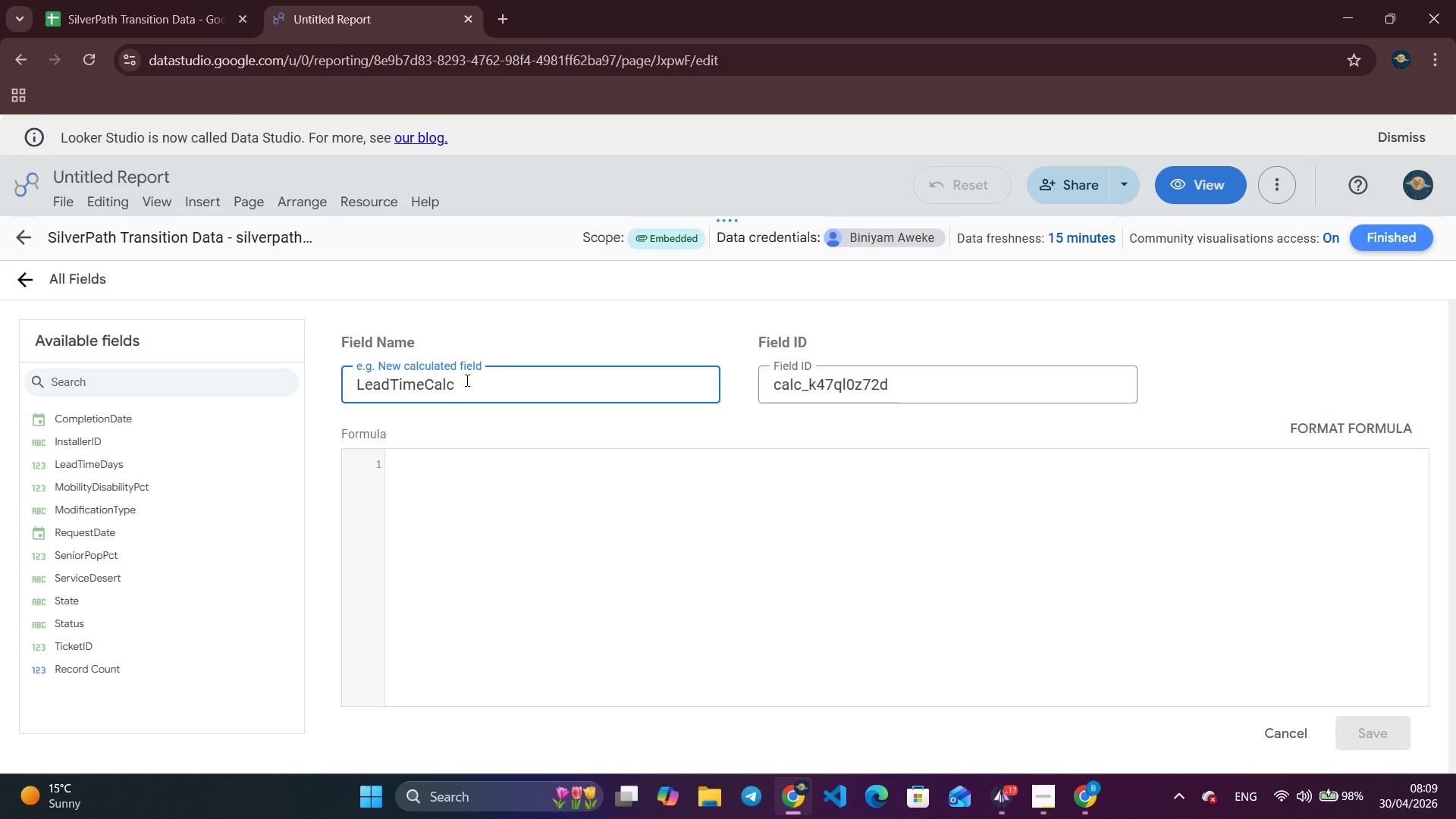 
left_click([460, 491])
 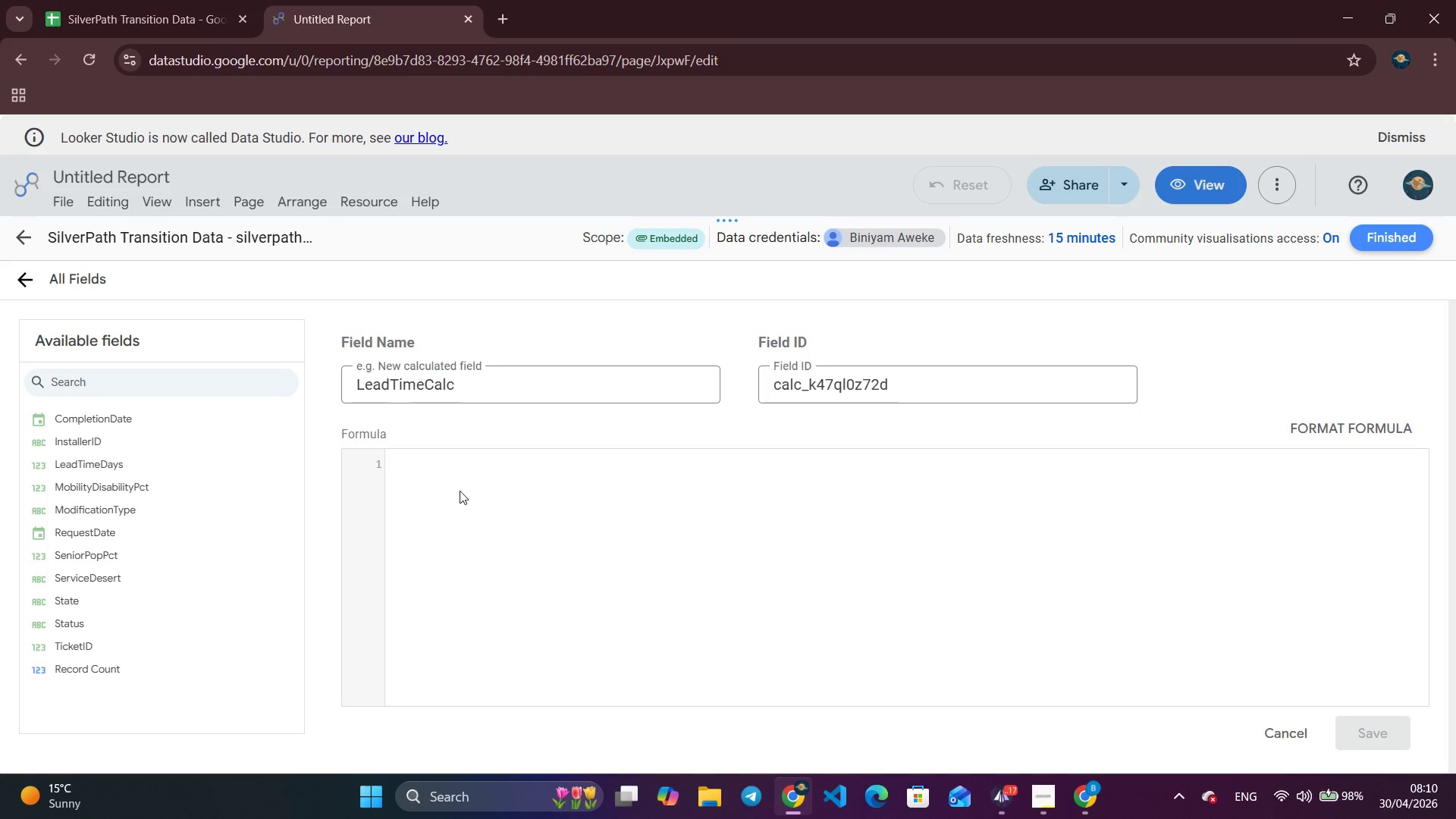 
type(DATE)
 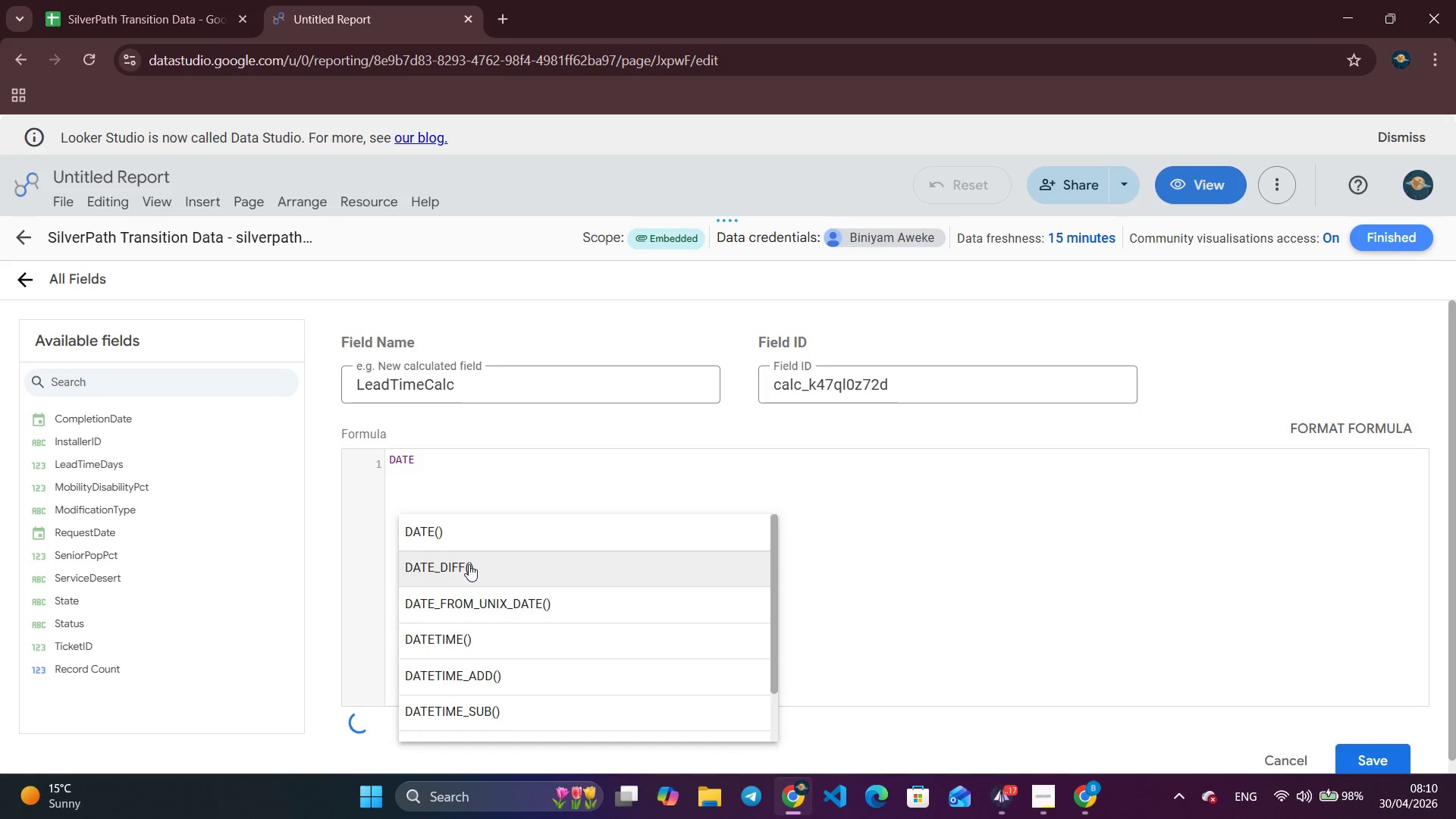 
left_click([469, 564])
 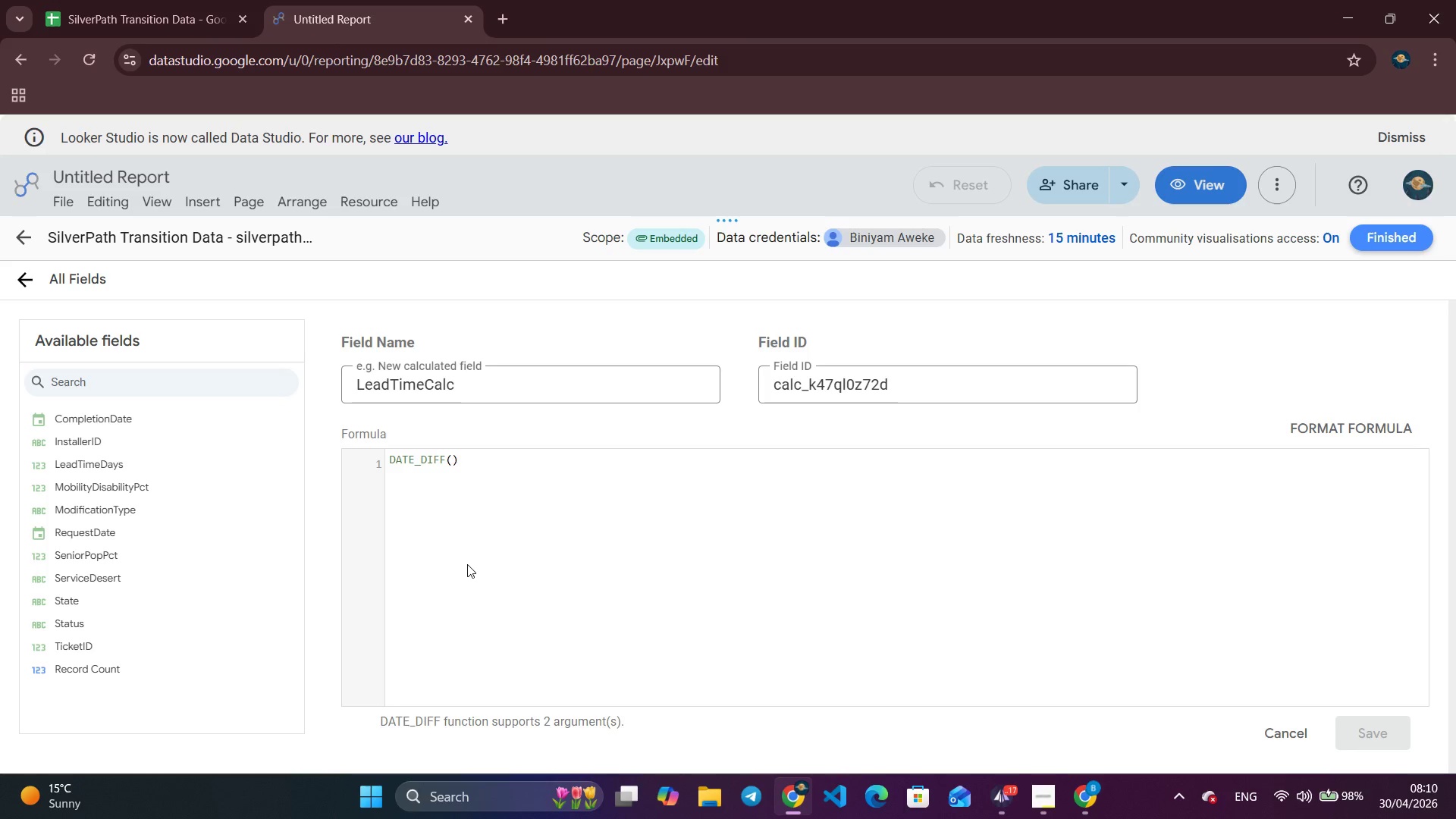 
wait(8.69)
 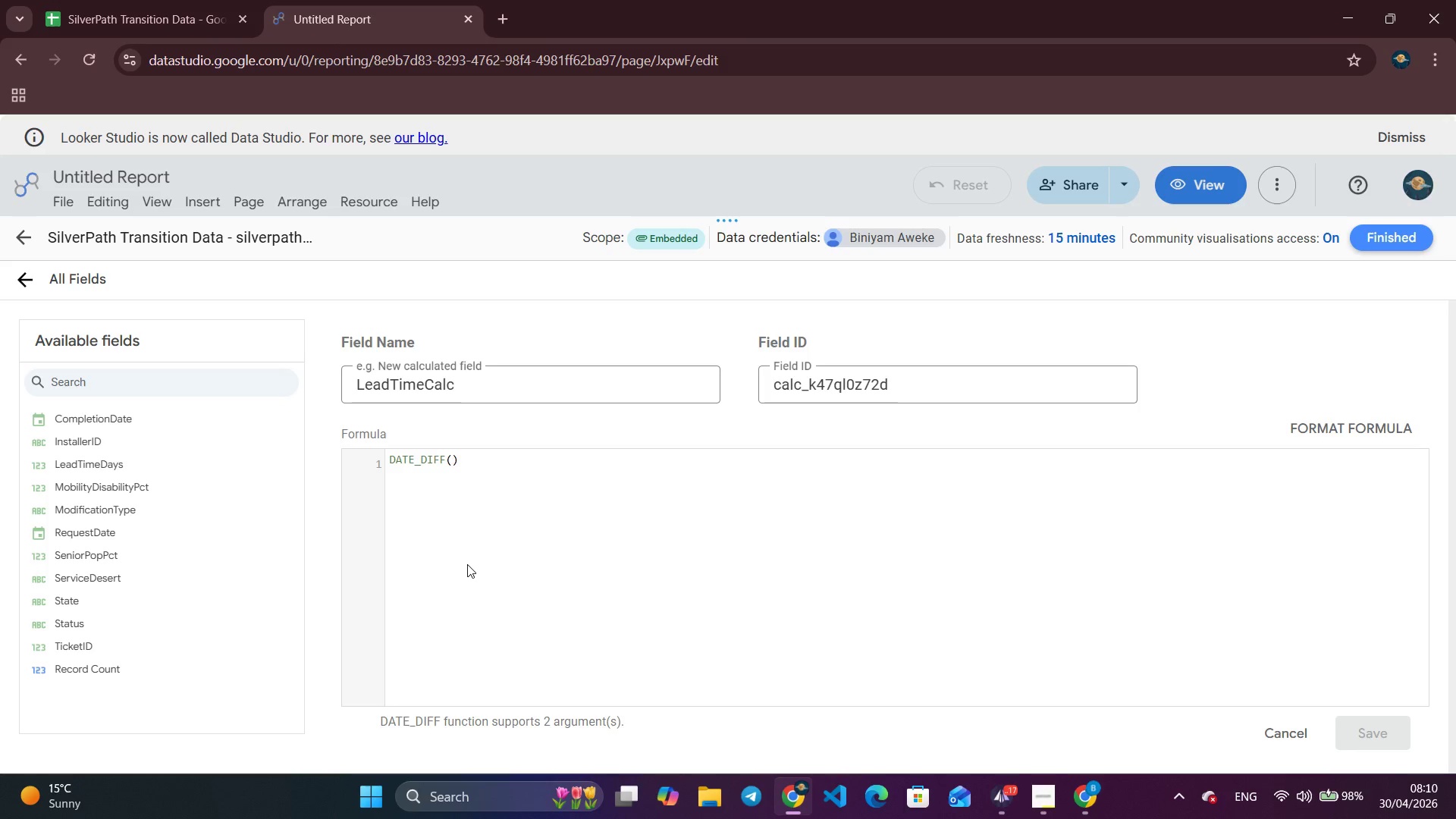 
left_click([489, 463])
 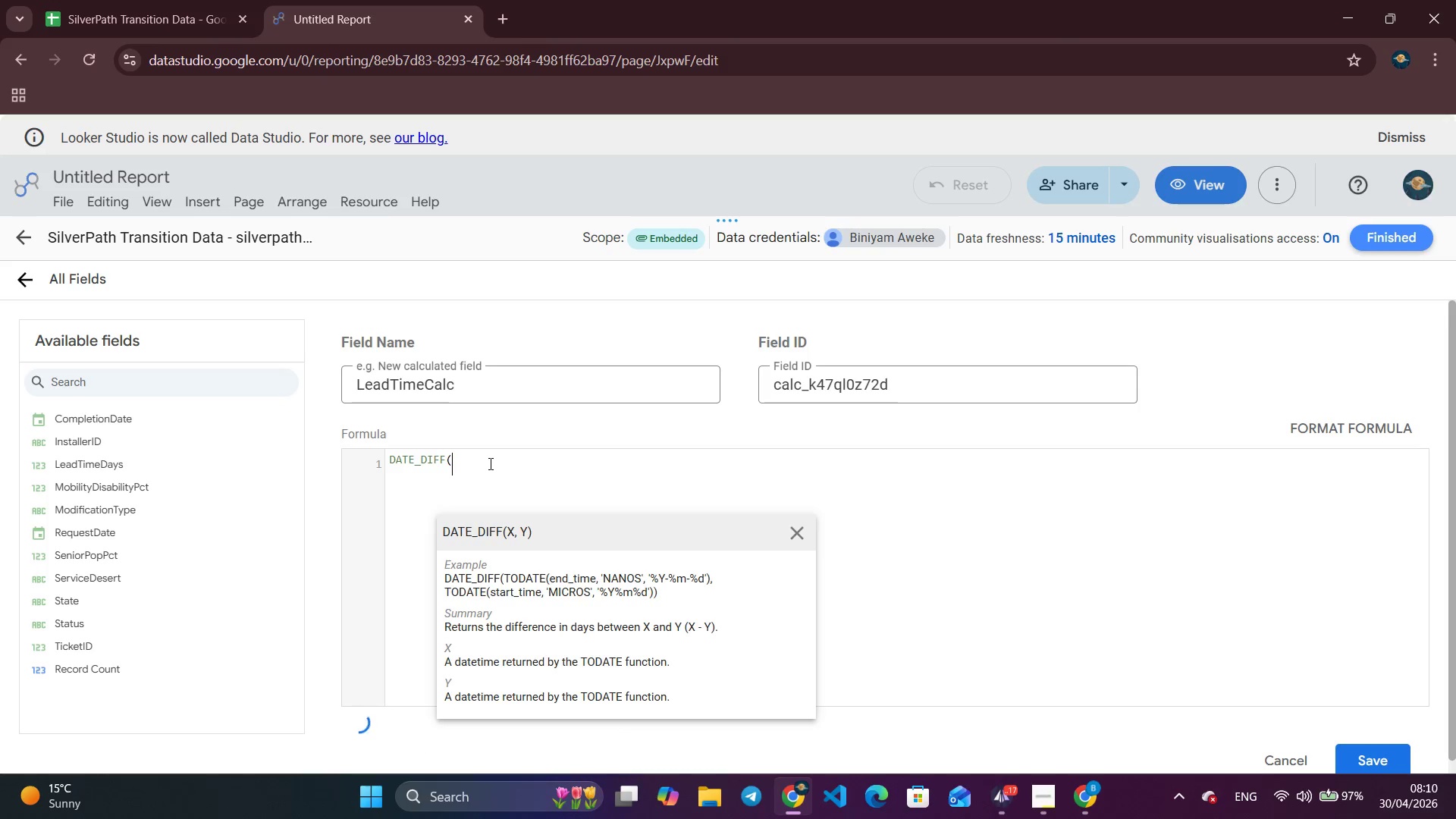 
hold_key(key=Backspace, duration=0.92)
 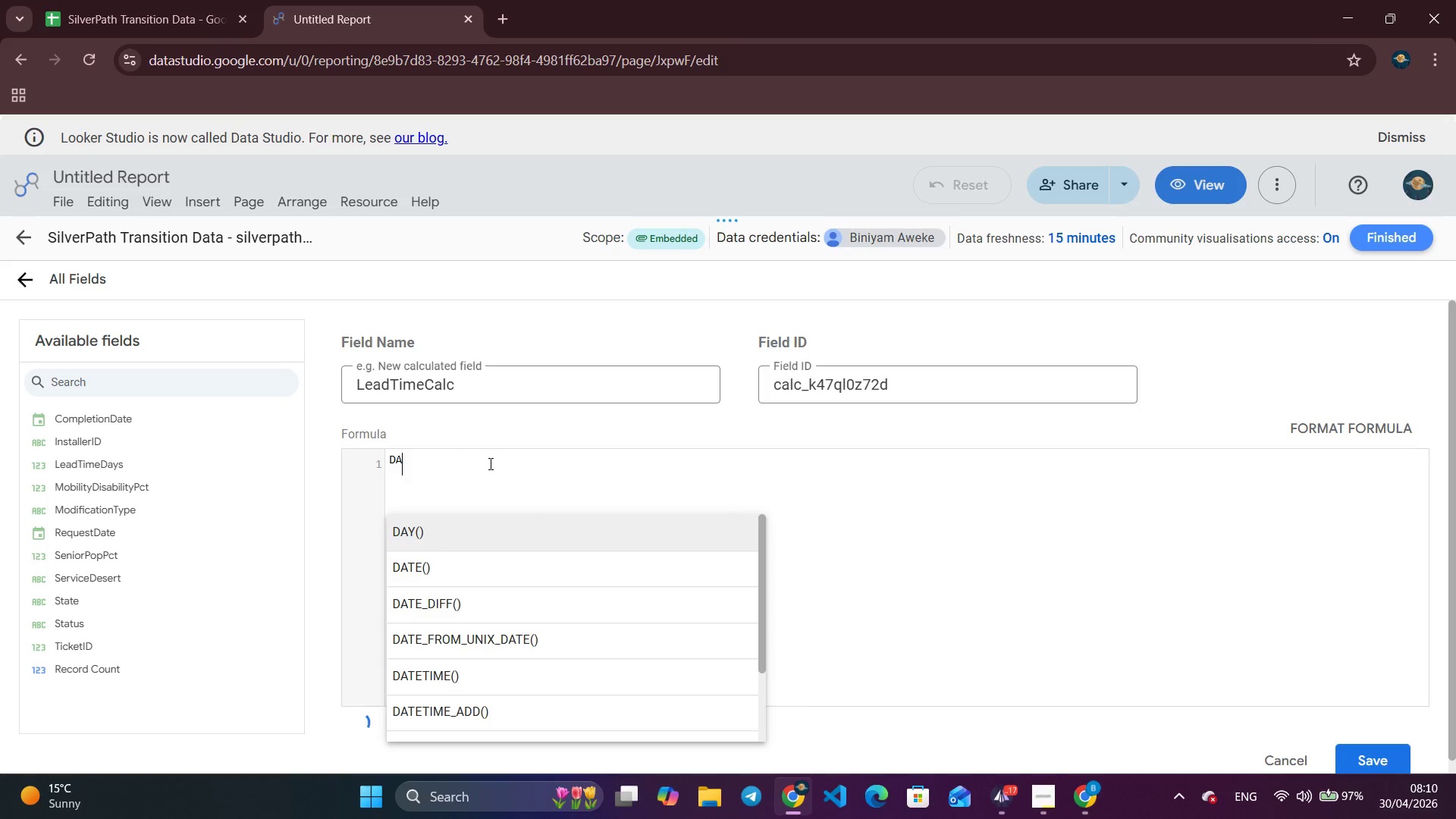 
type(DATEDIFF)
 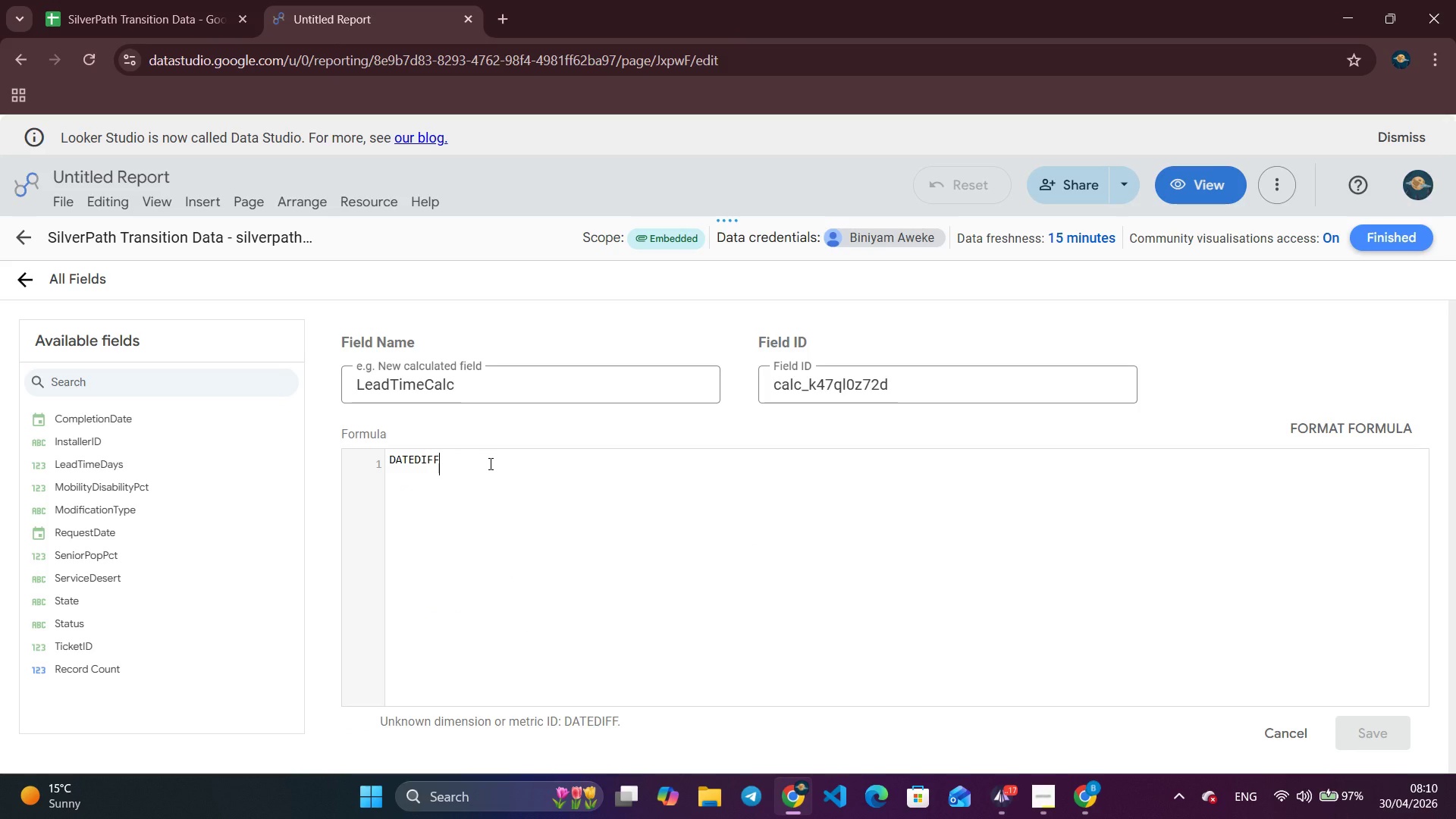 
wait(5.27)
 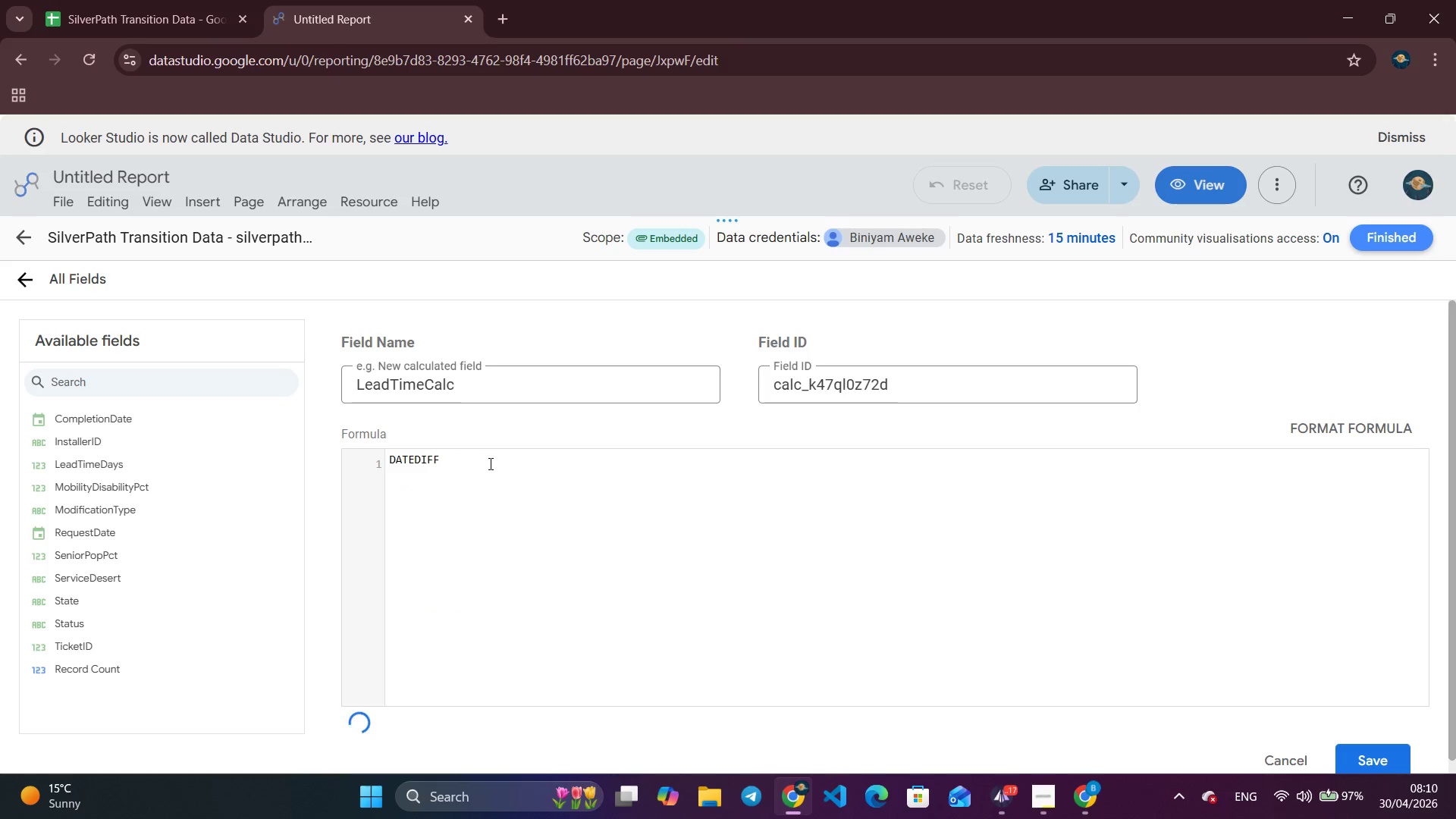 
hold_key(key=Backspace, duration=0.78)
 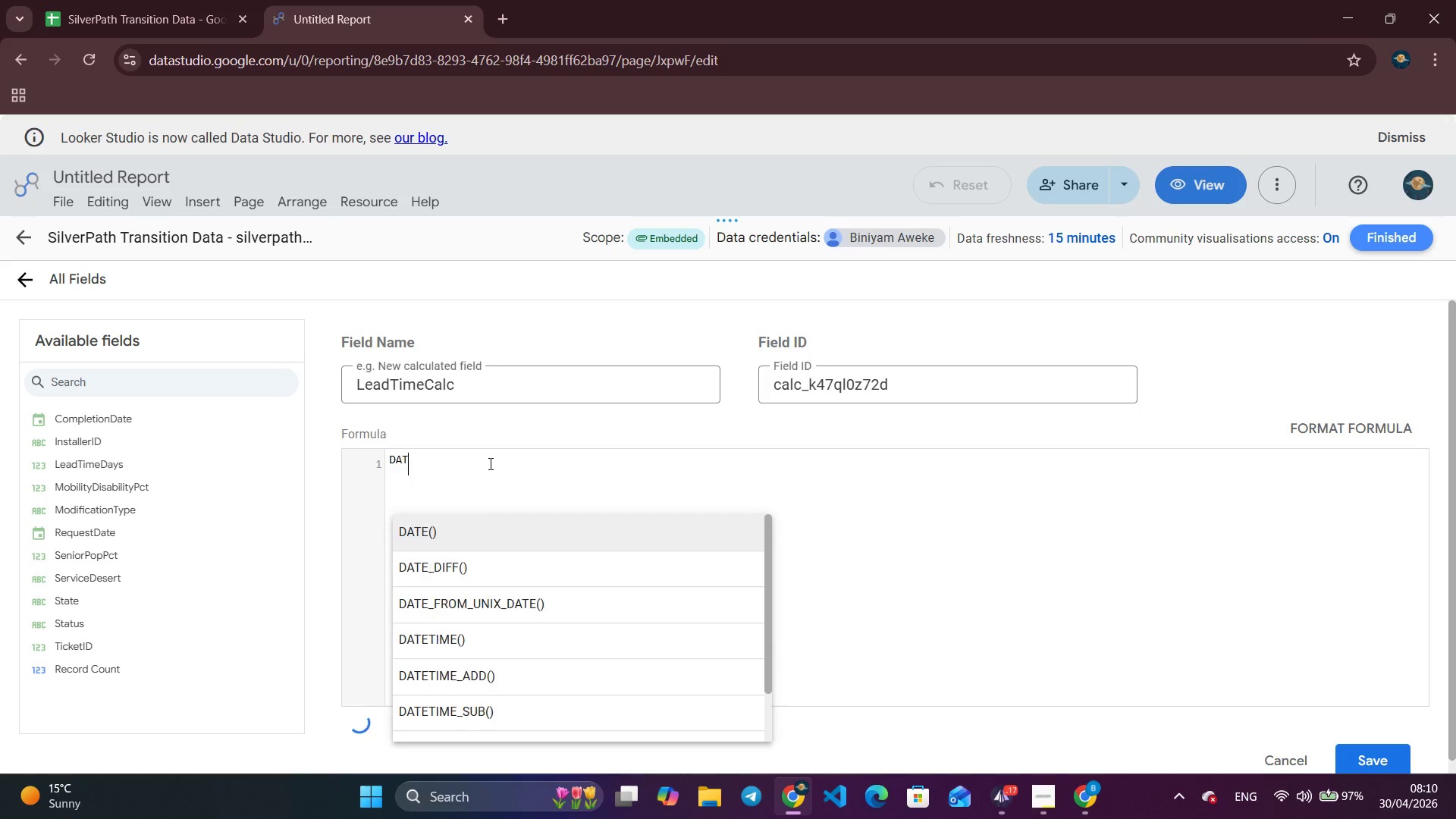 
type(DATE)
 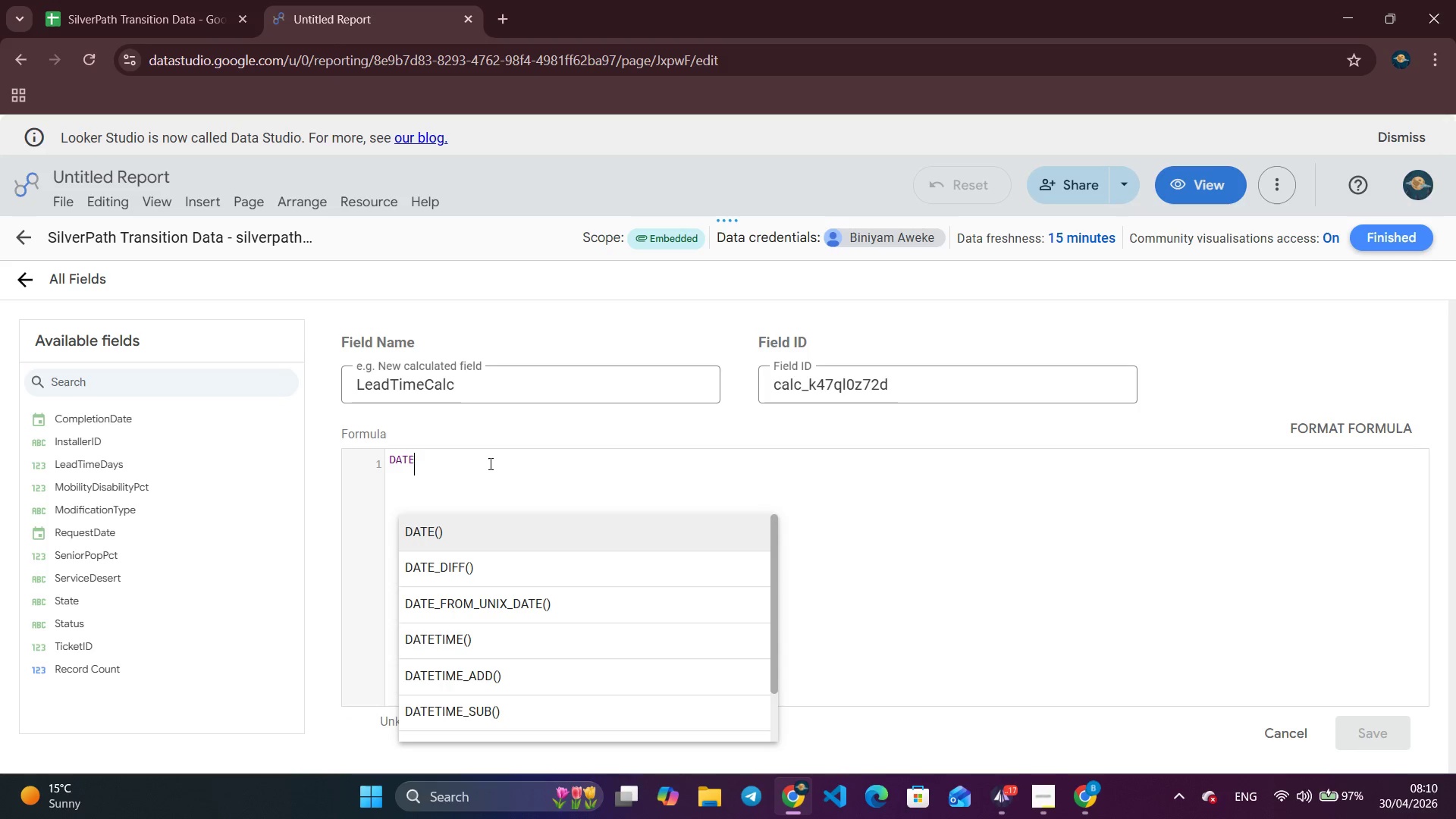 
key(ArrowDown)
 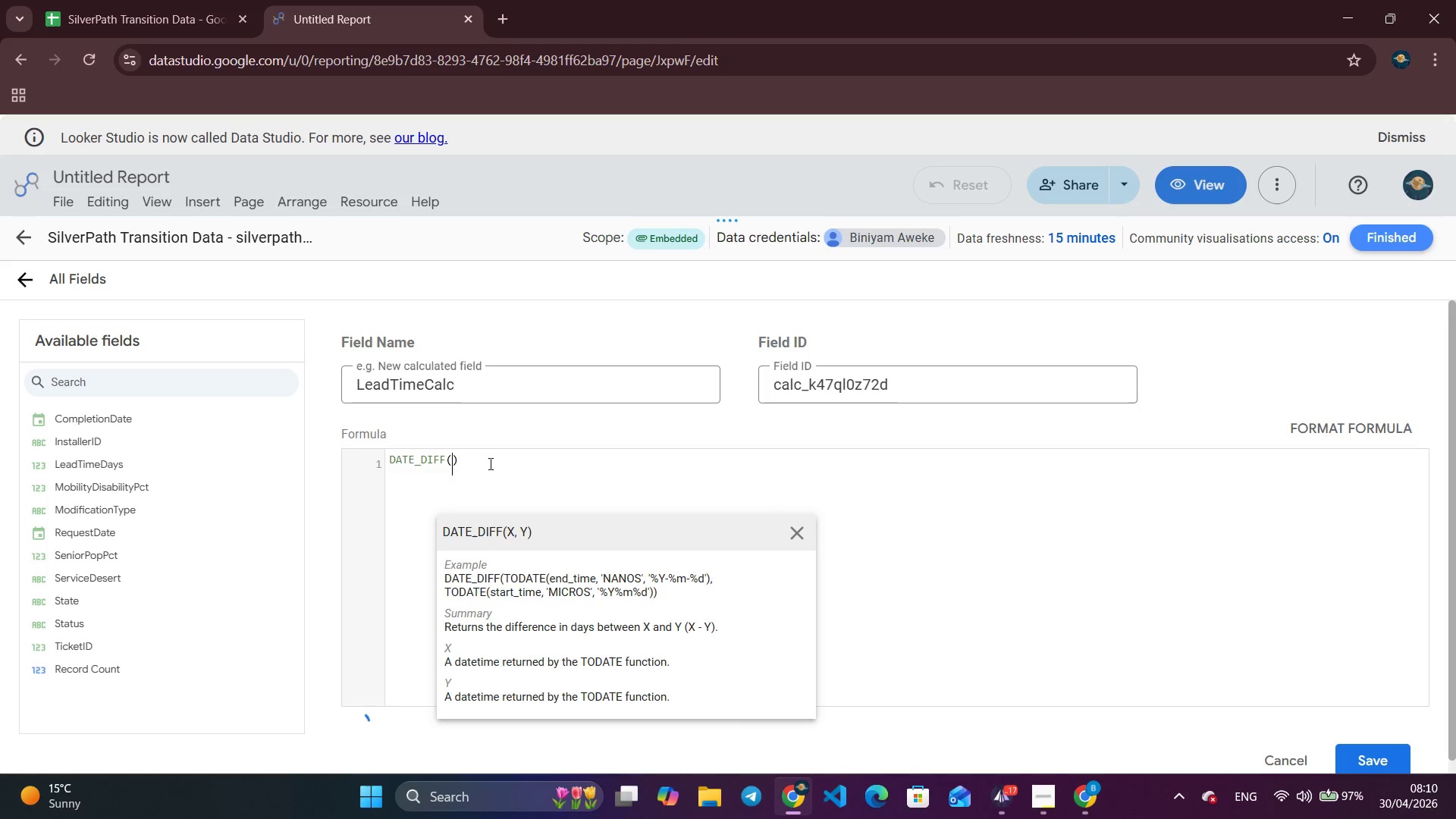 
key(Enter)
 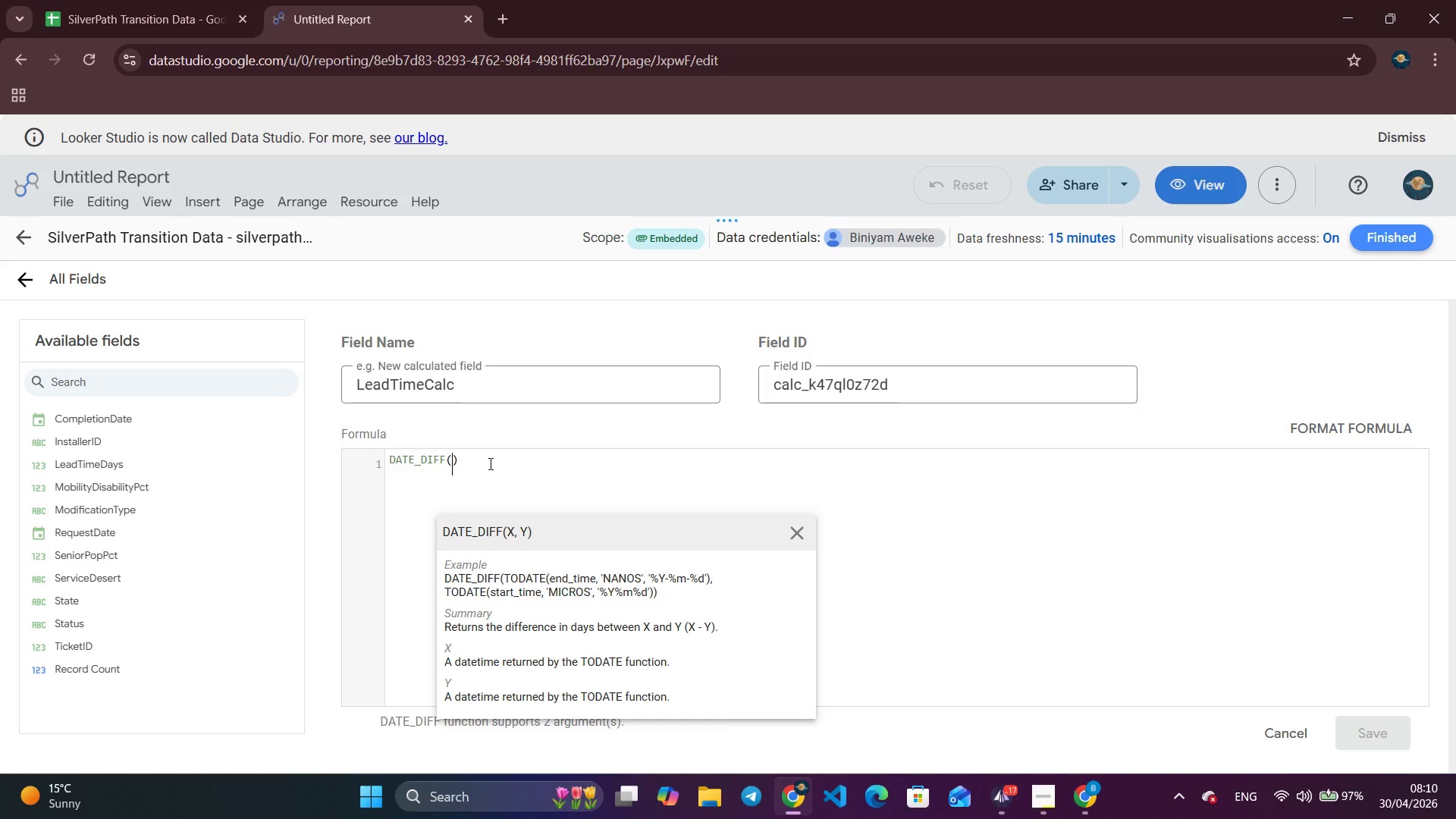 
key(CapsLock)
 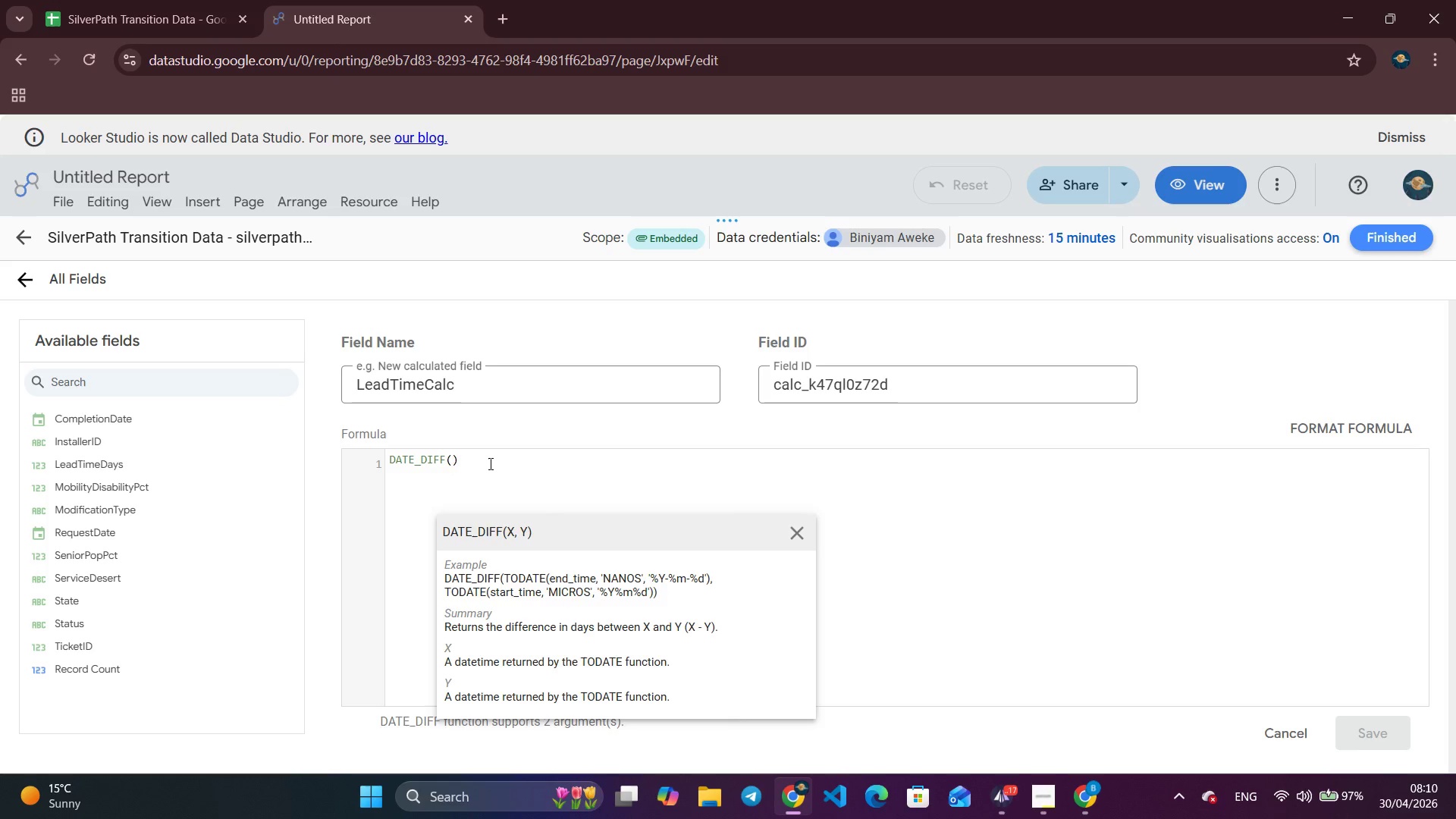 
type(Comp)
 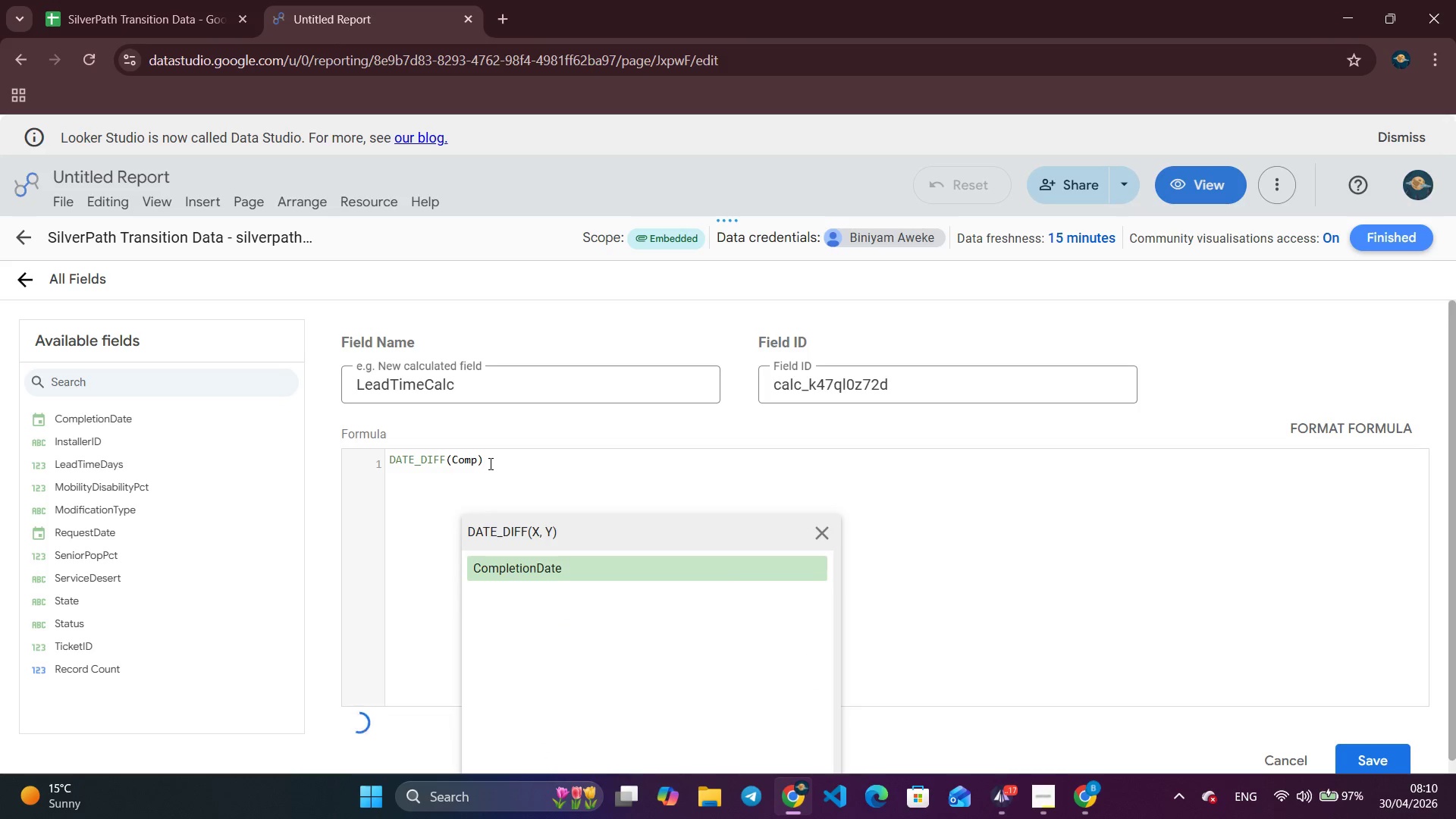 
key(Enter)
 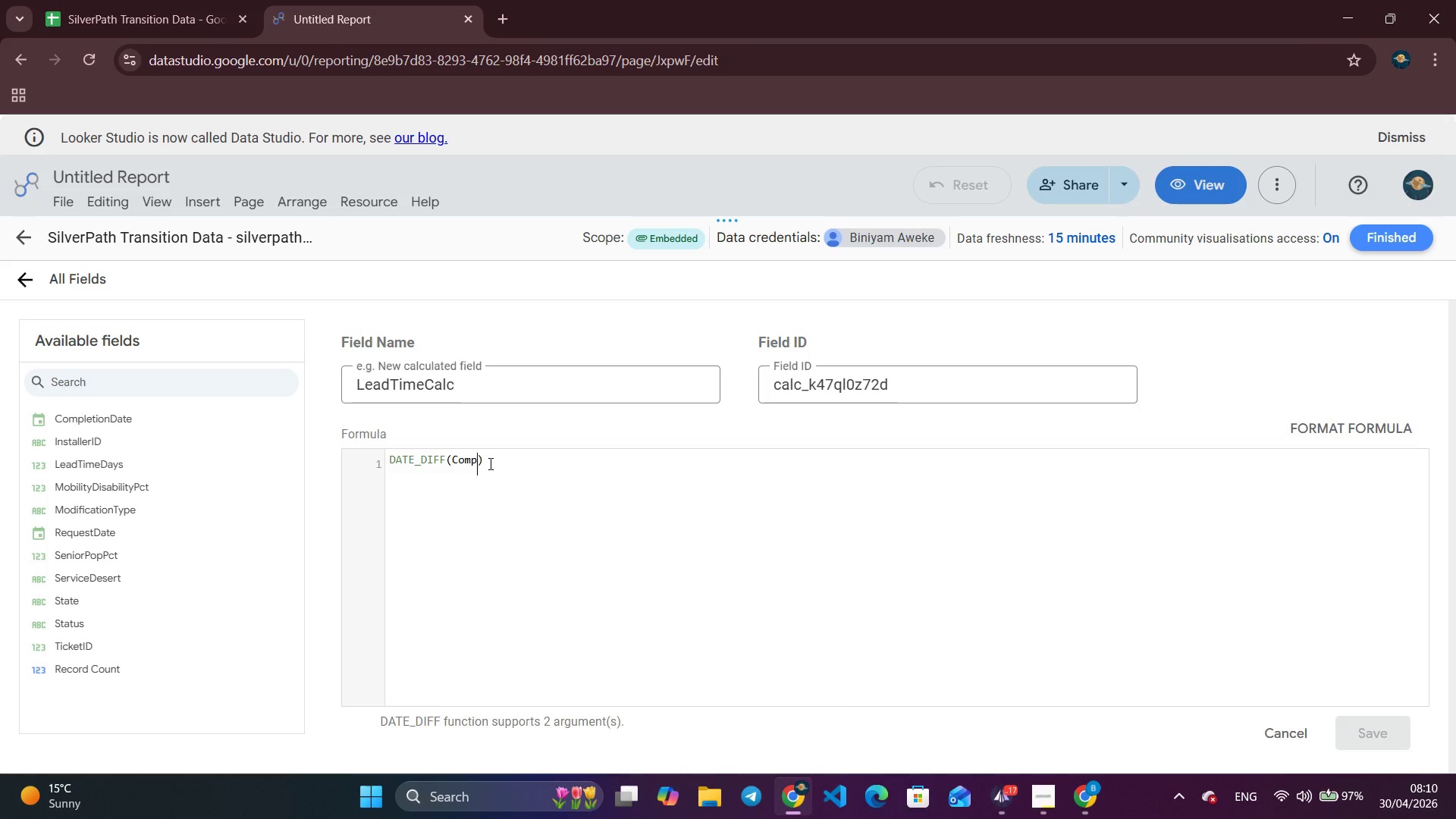 
key(P)
 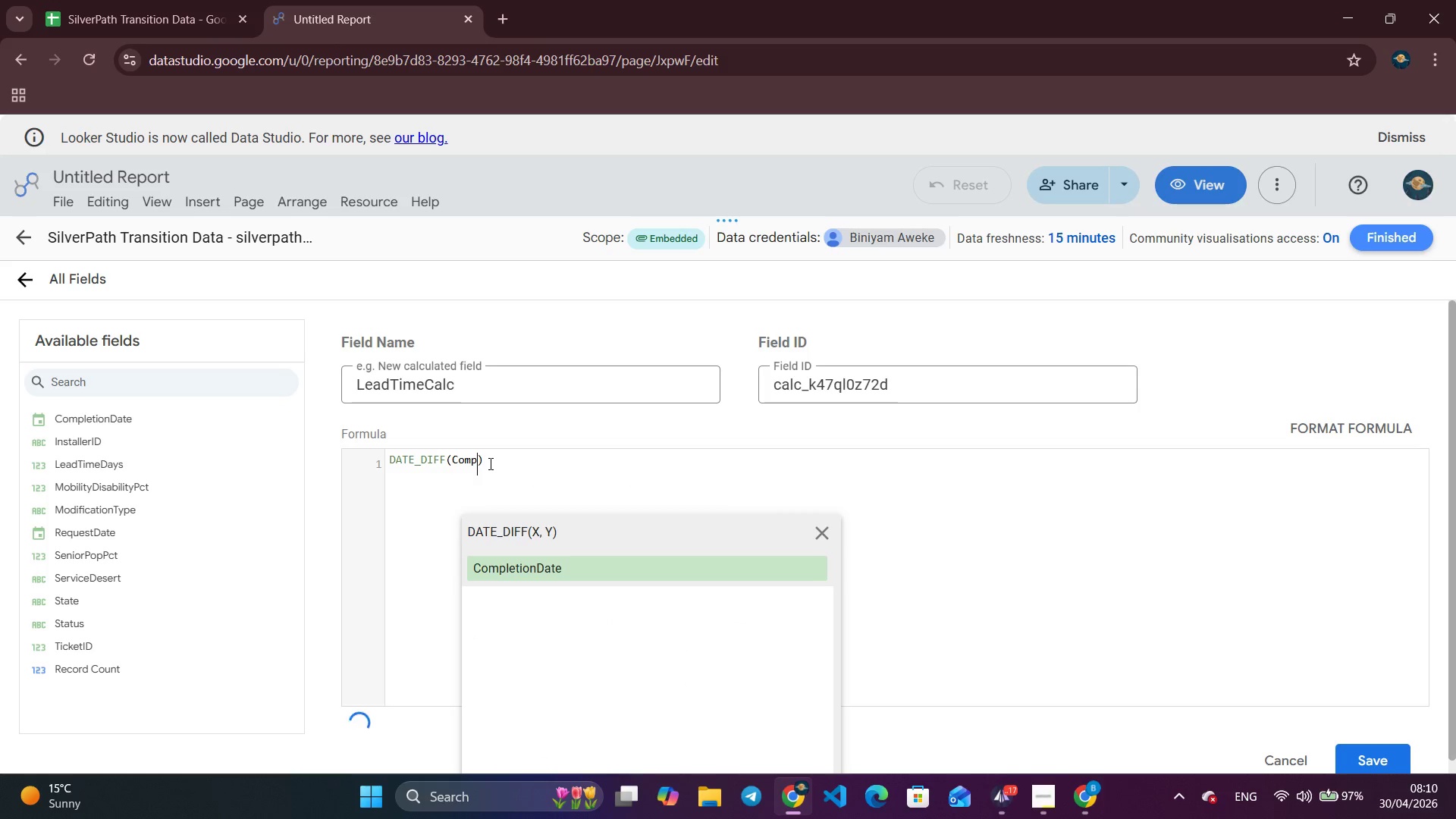 
key(Backspace)
 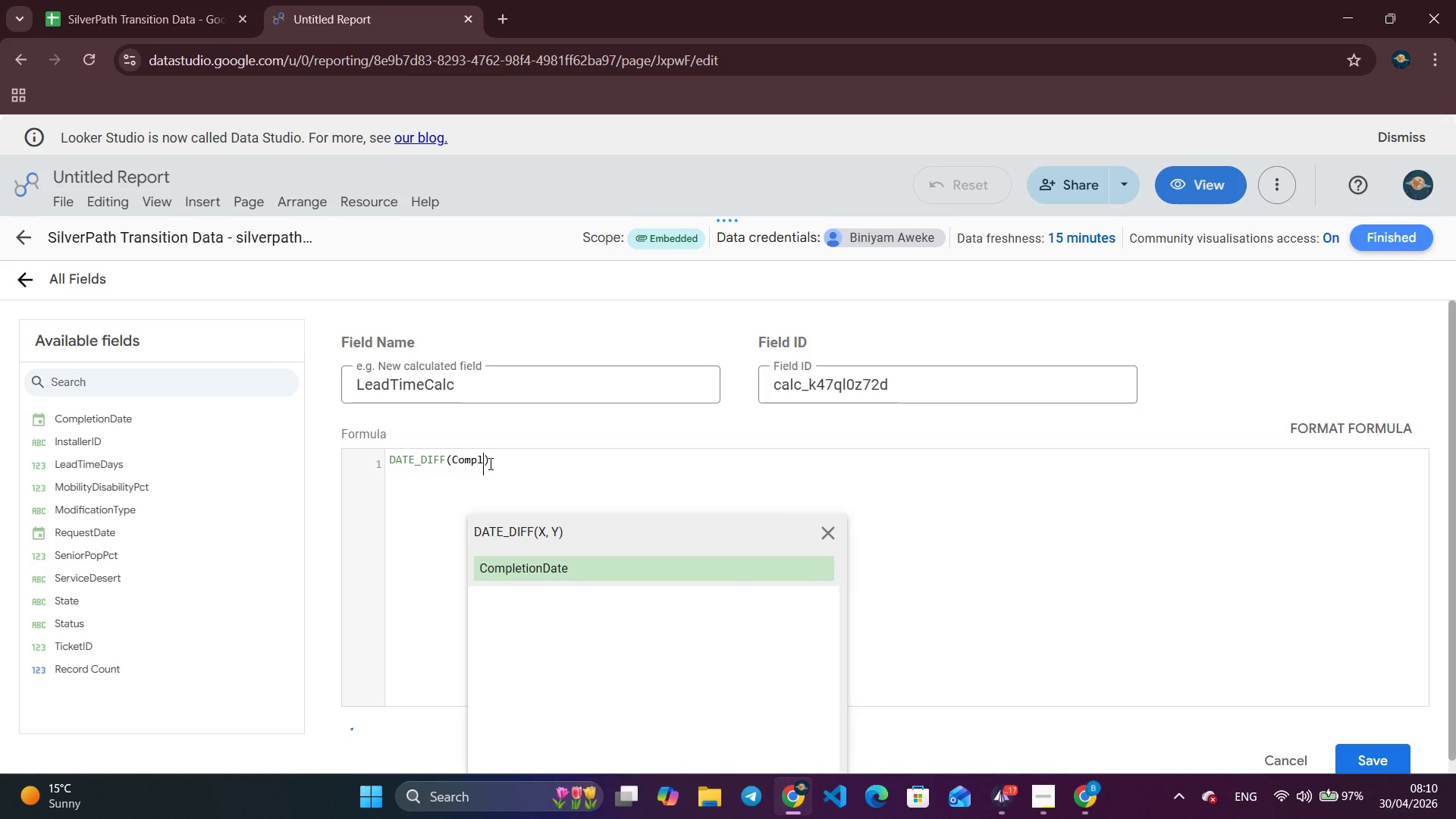 
key(L)
 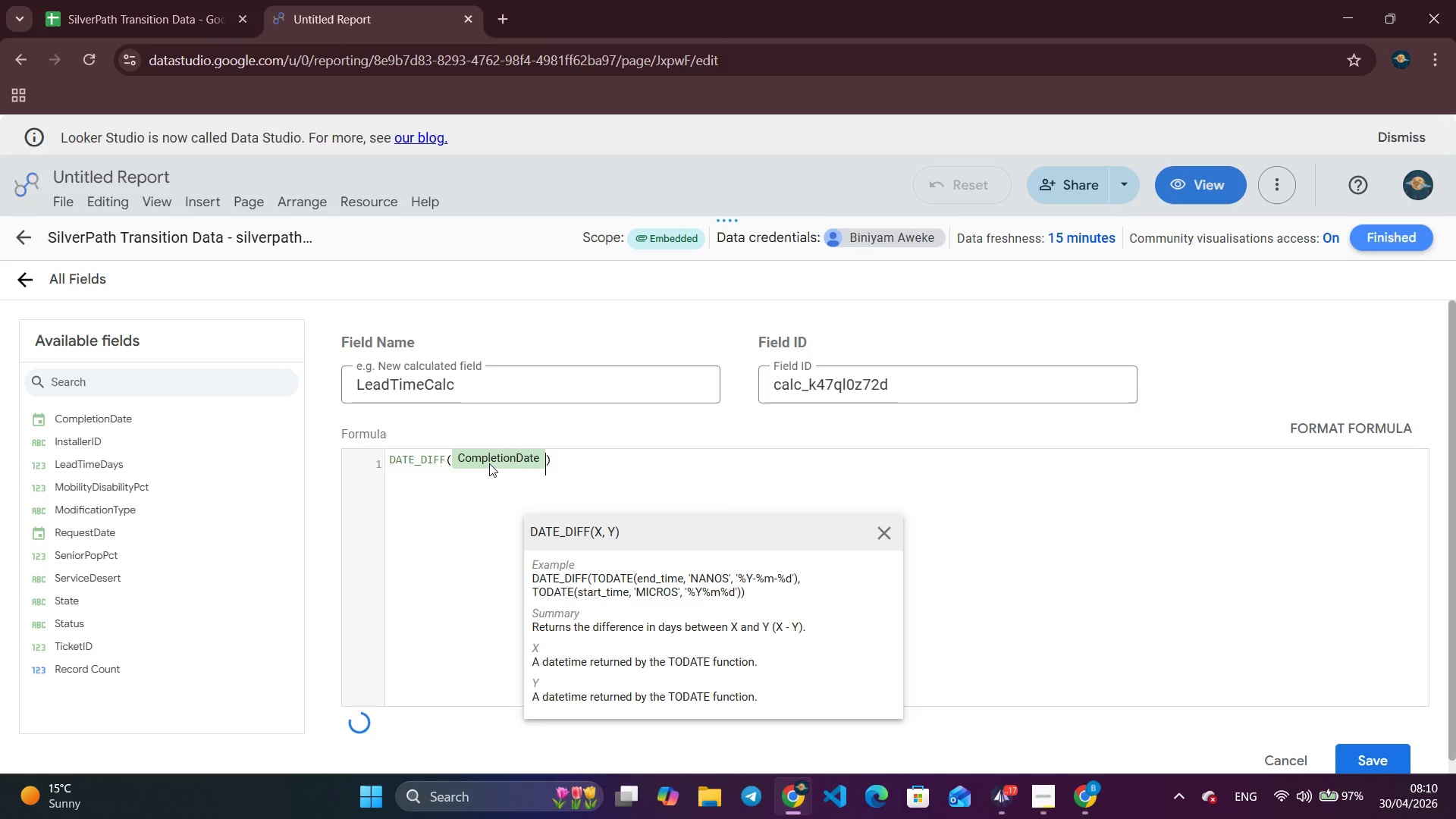 
key(Enter)
 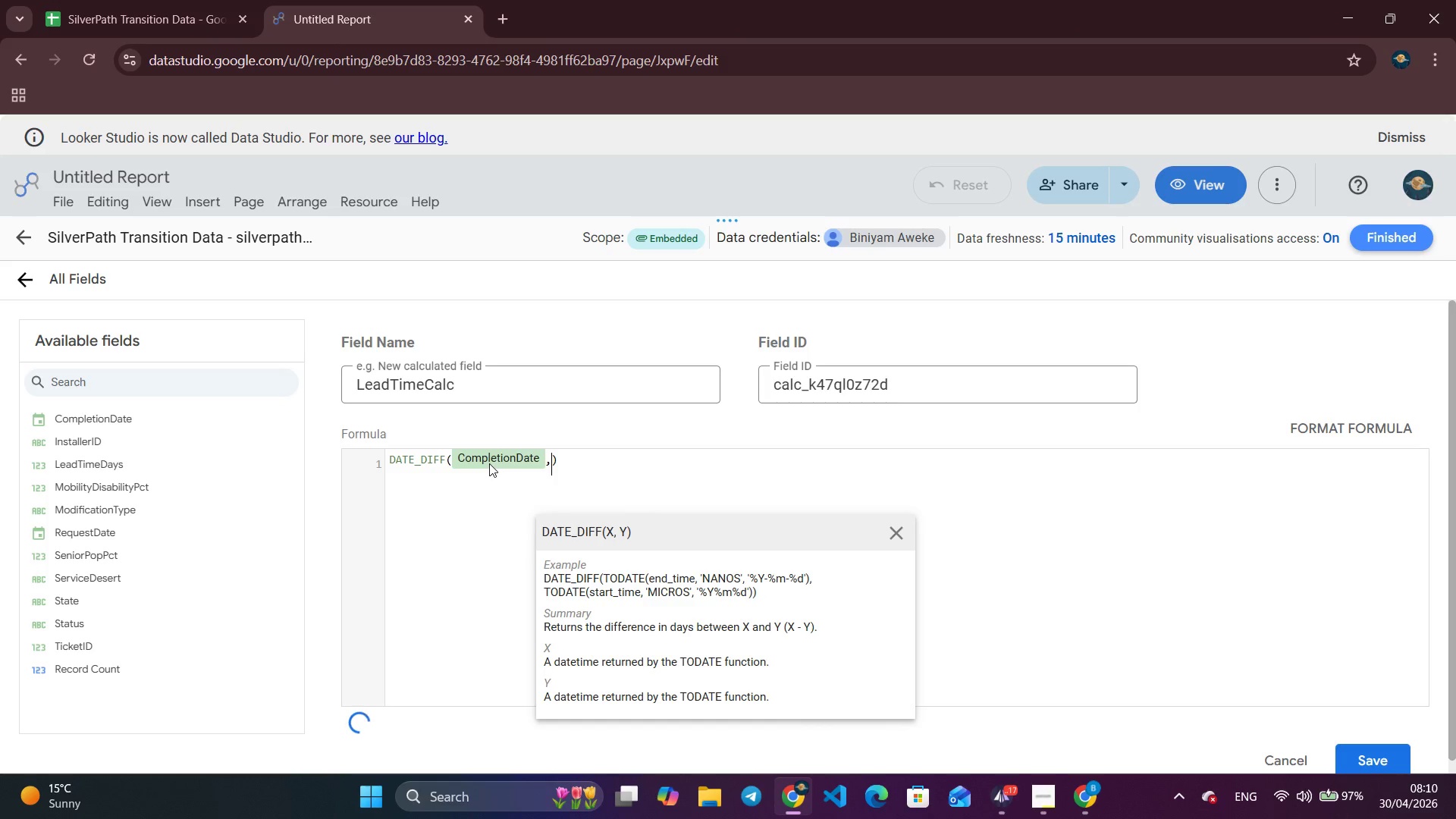 
key(Comma)
 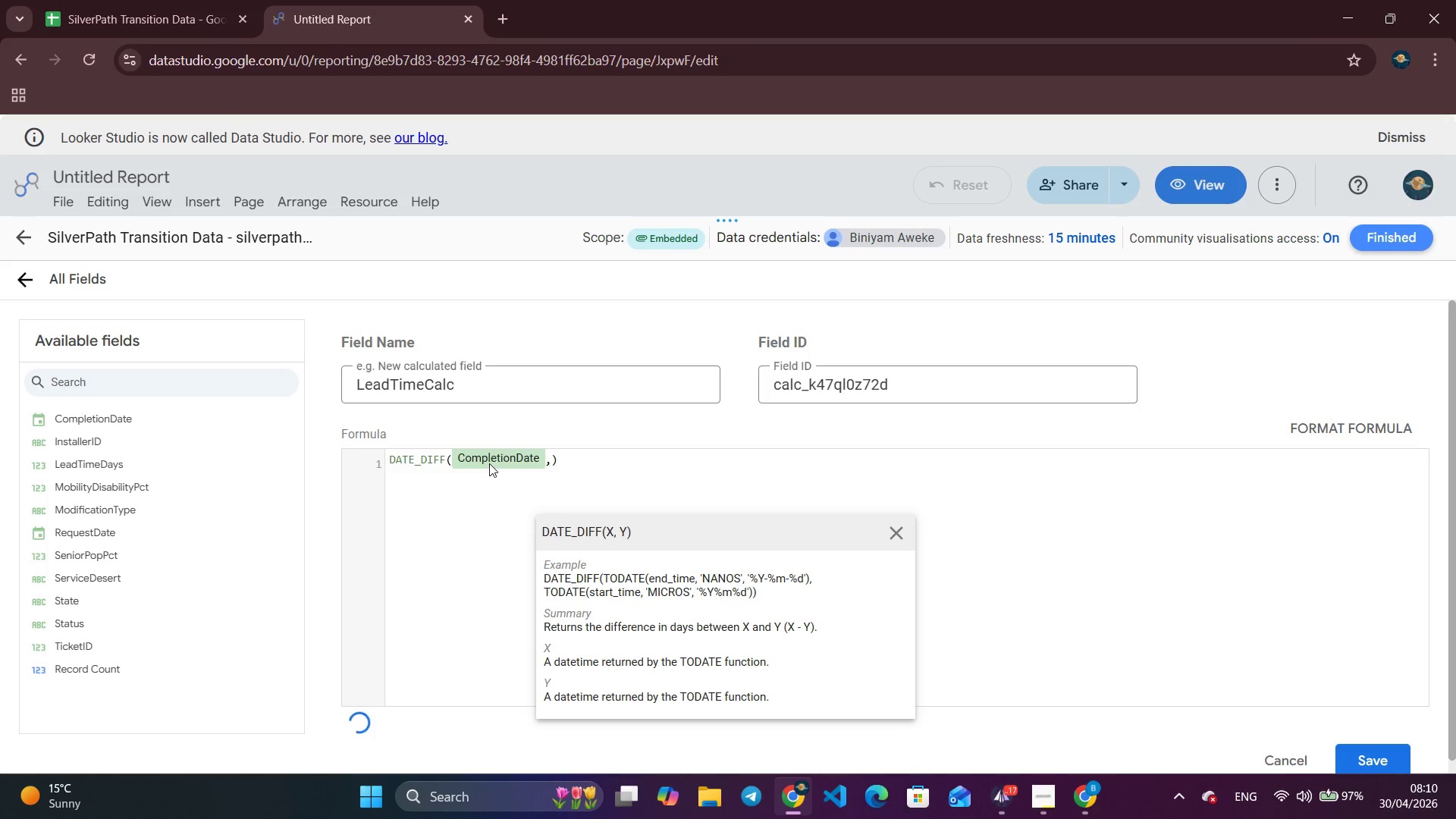 
type( Req)
 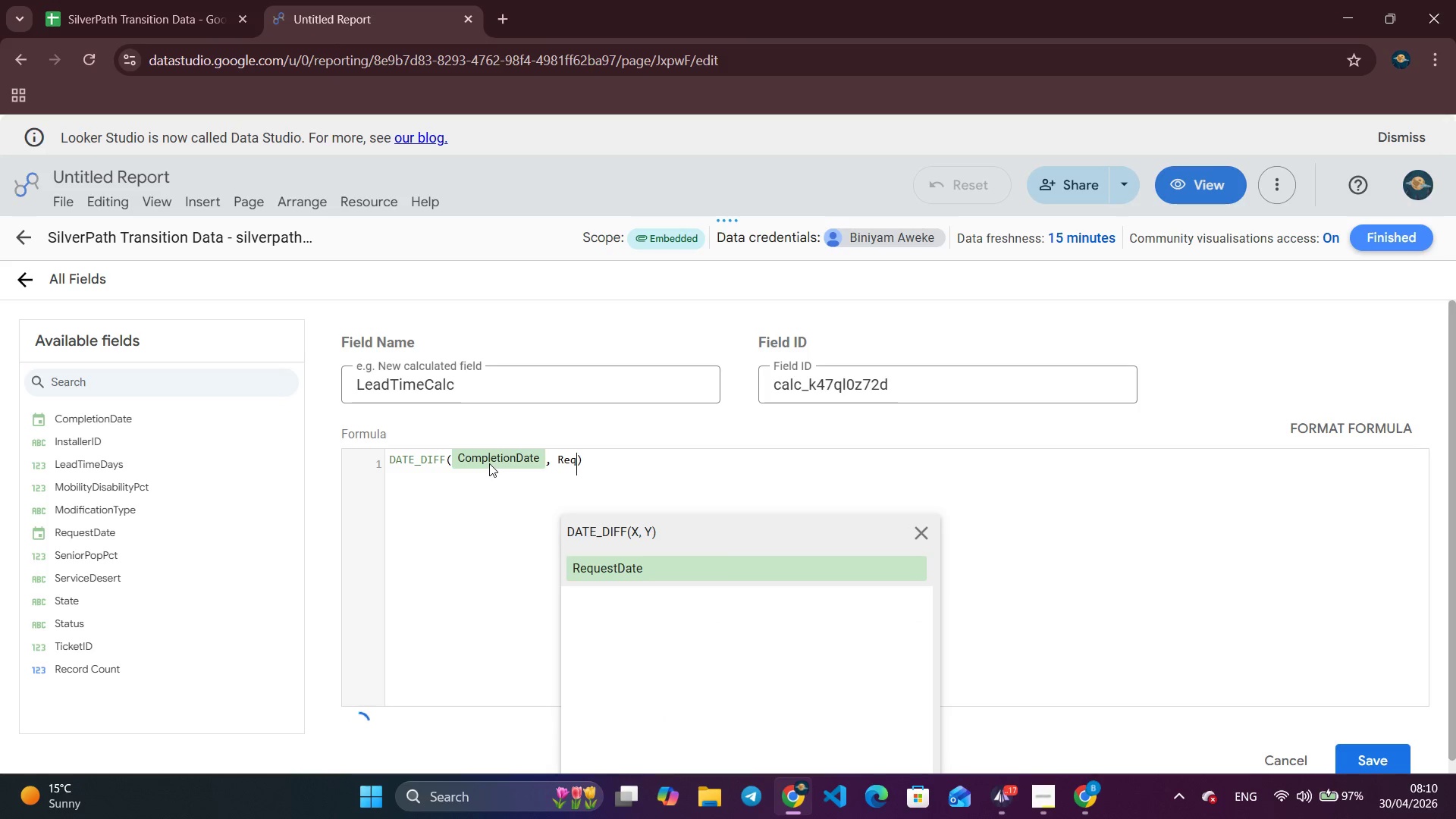 
key(Enter)
 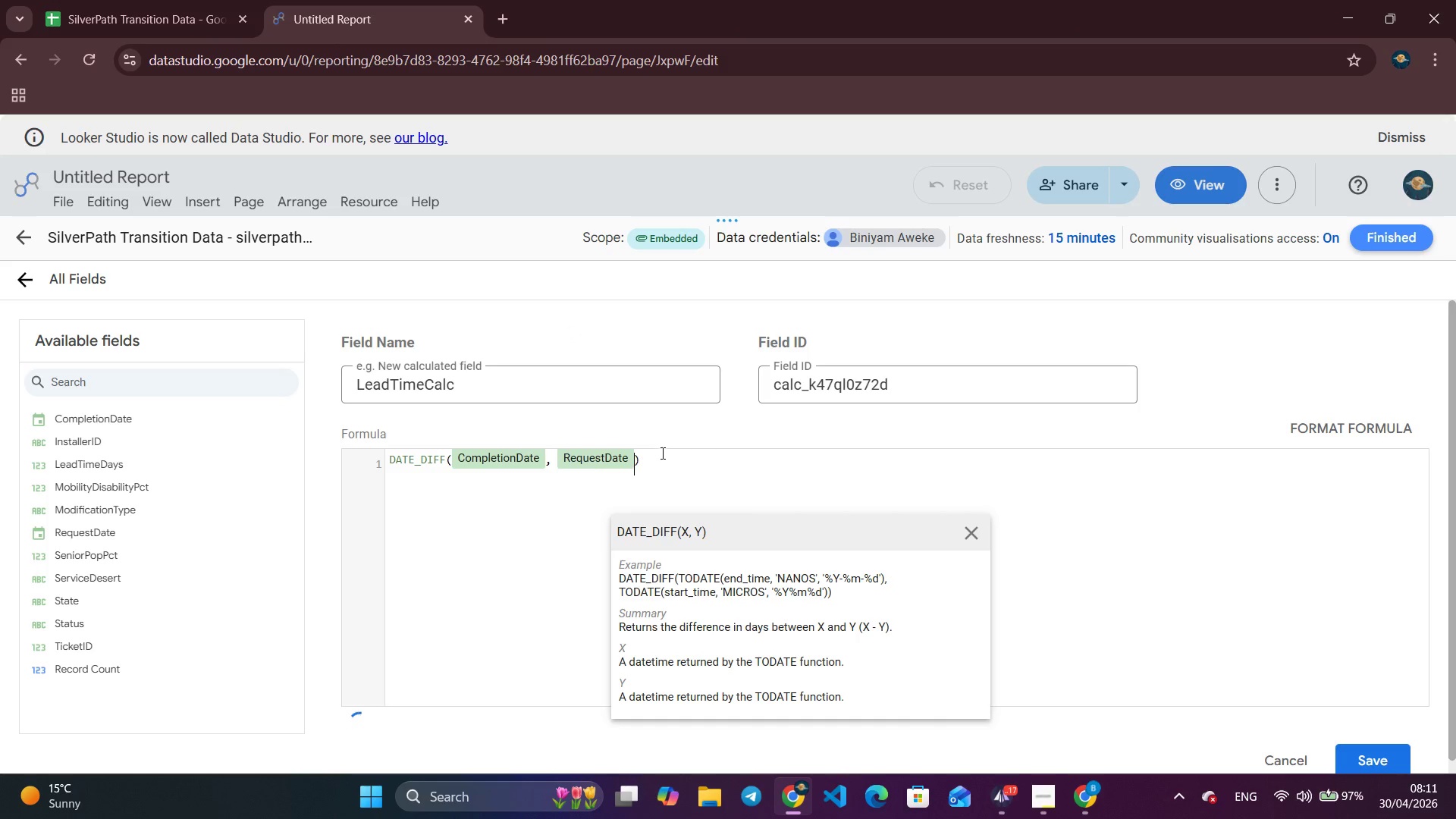 
left_click([660, 457])
 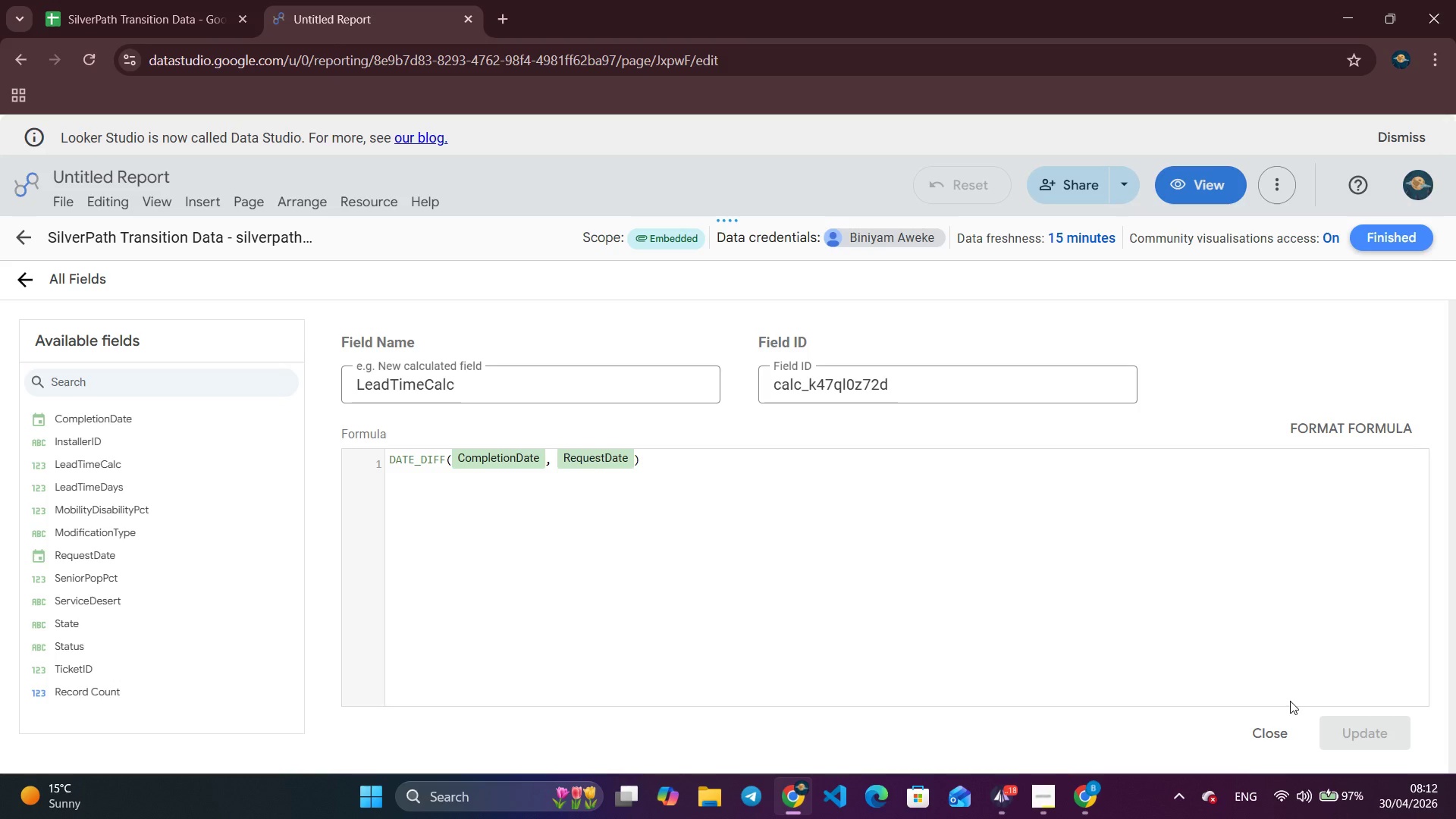 
wait(71.97)
 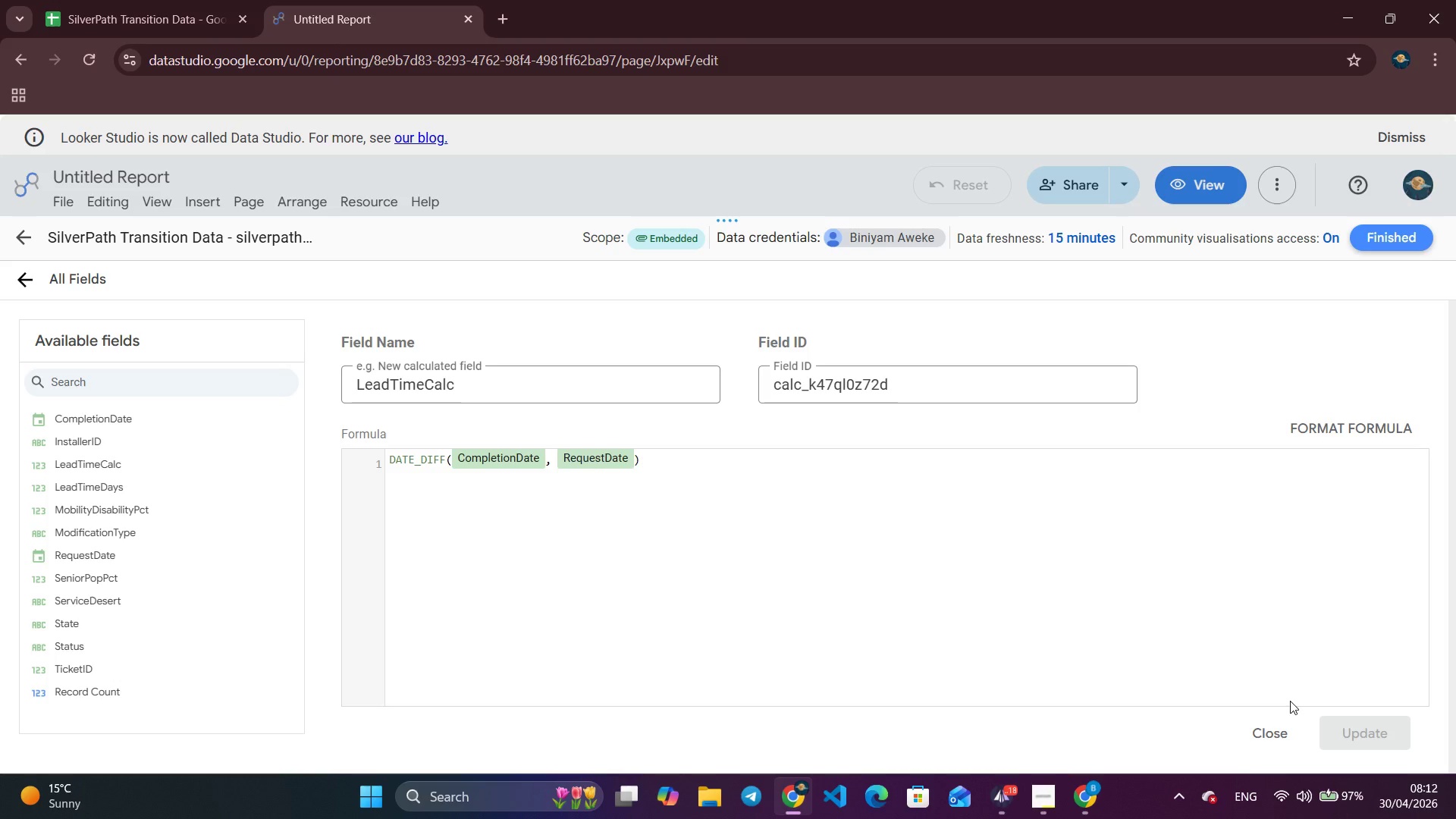 
left_click([30, 284])
 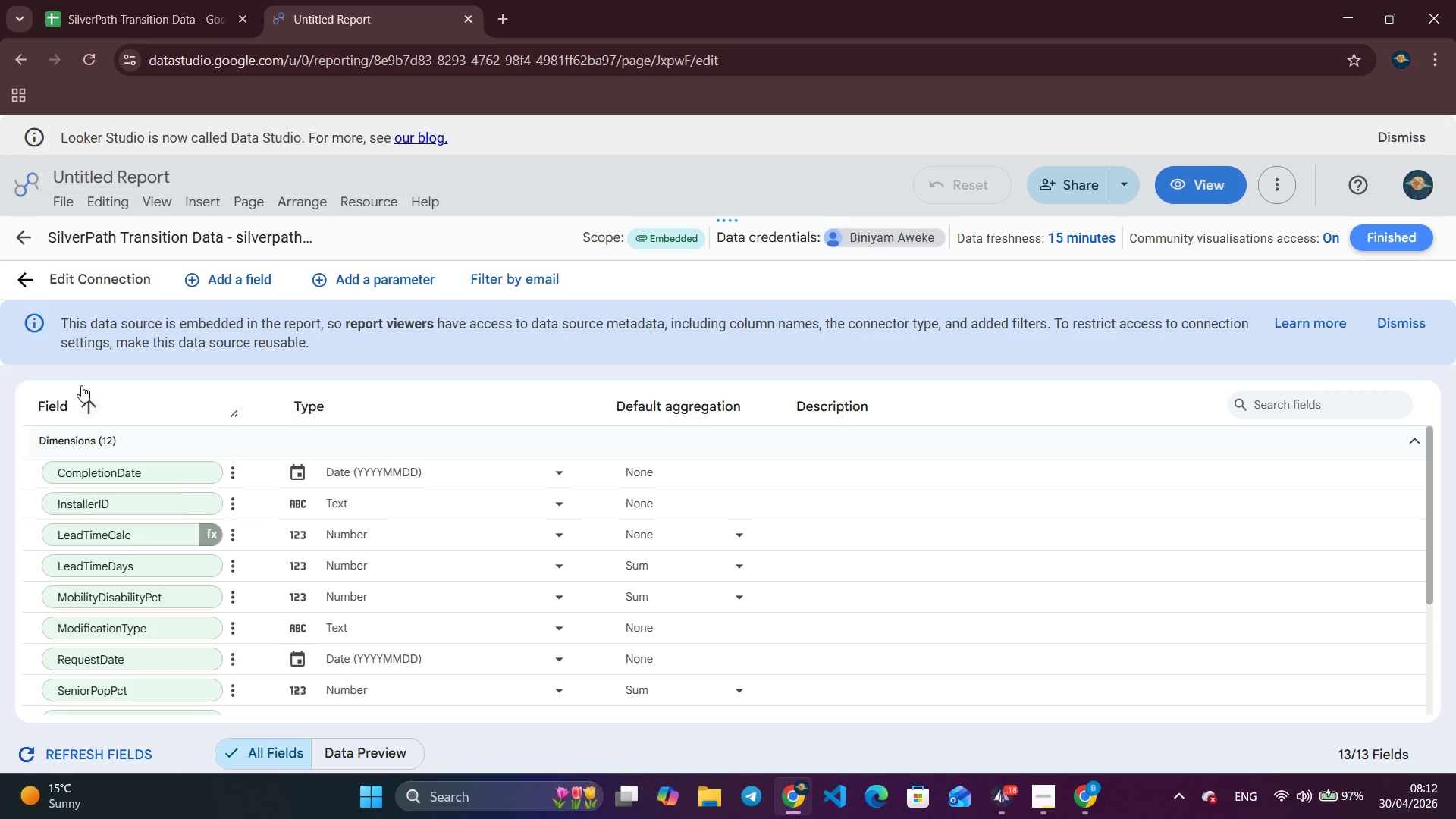 
wait(5.78)
 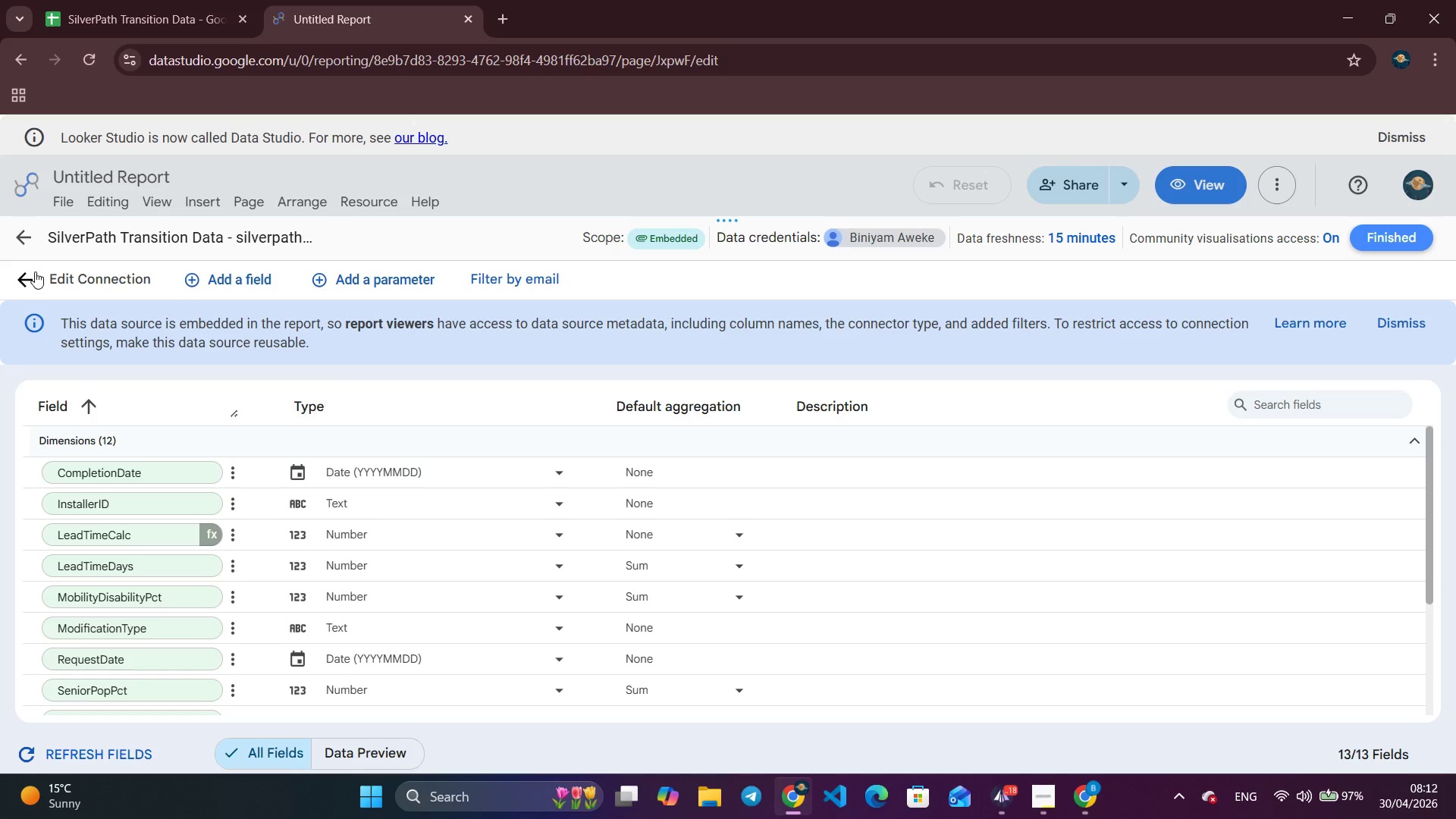 
double_click([26, 240])
 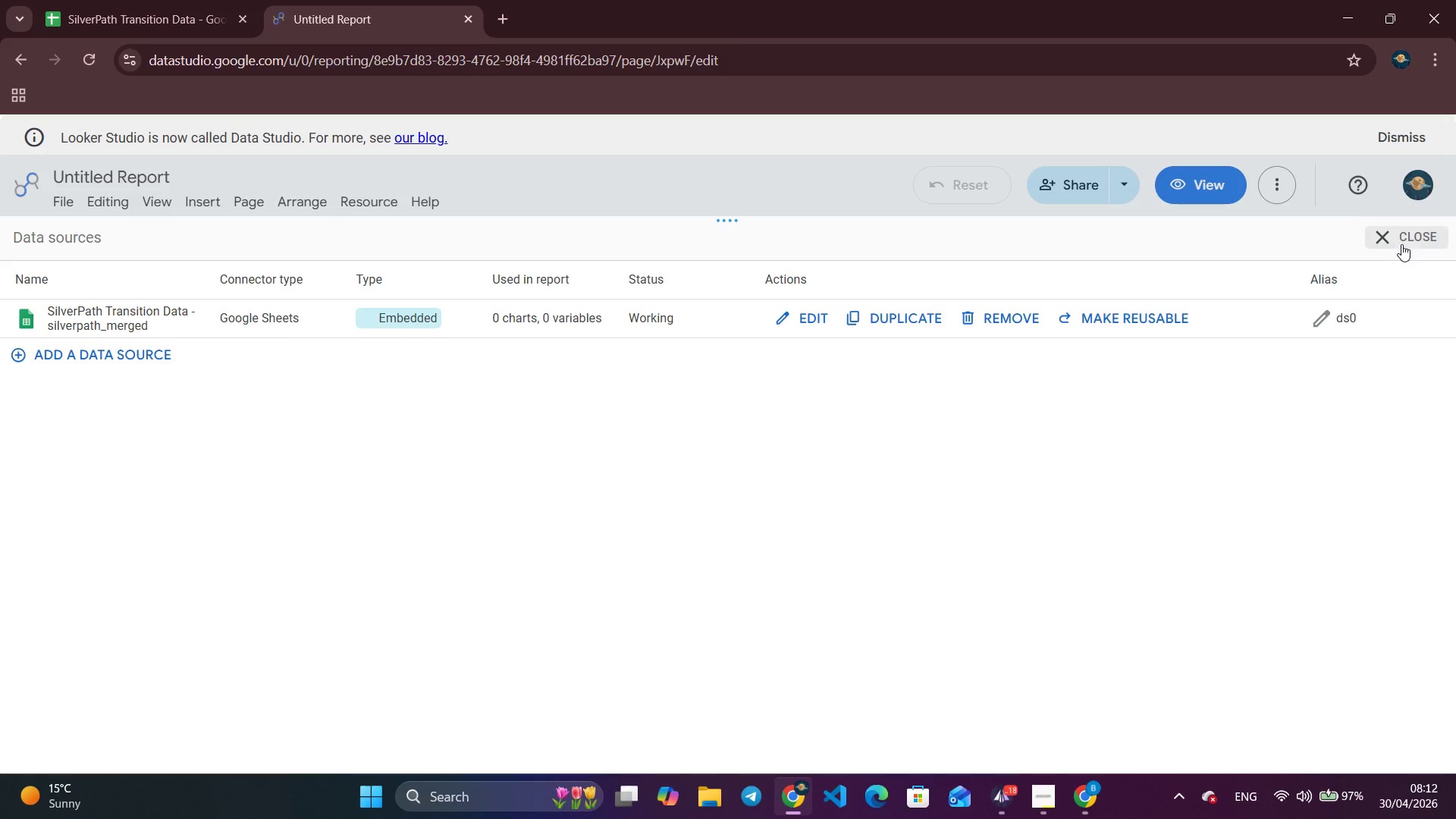 
left_click([1404, 240])
 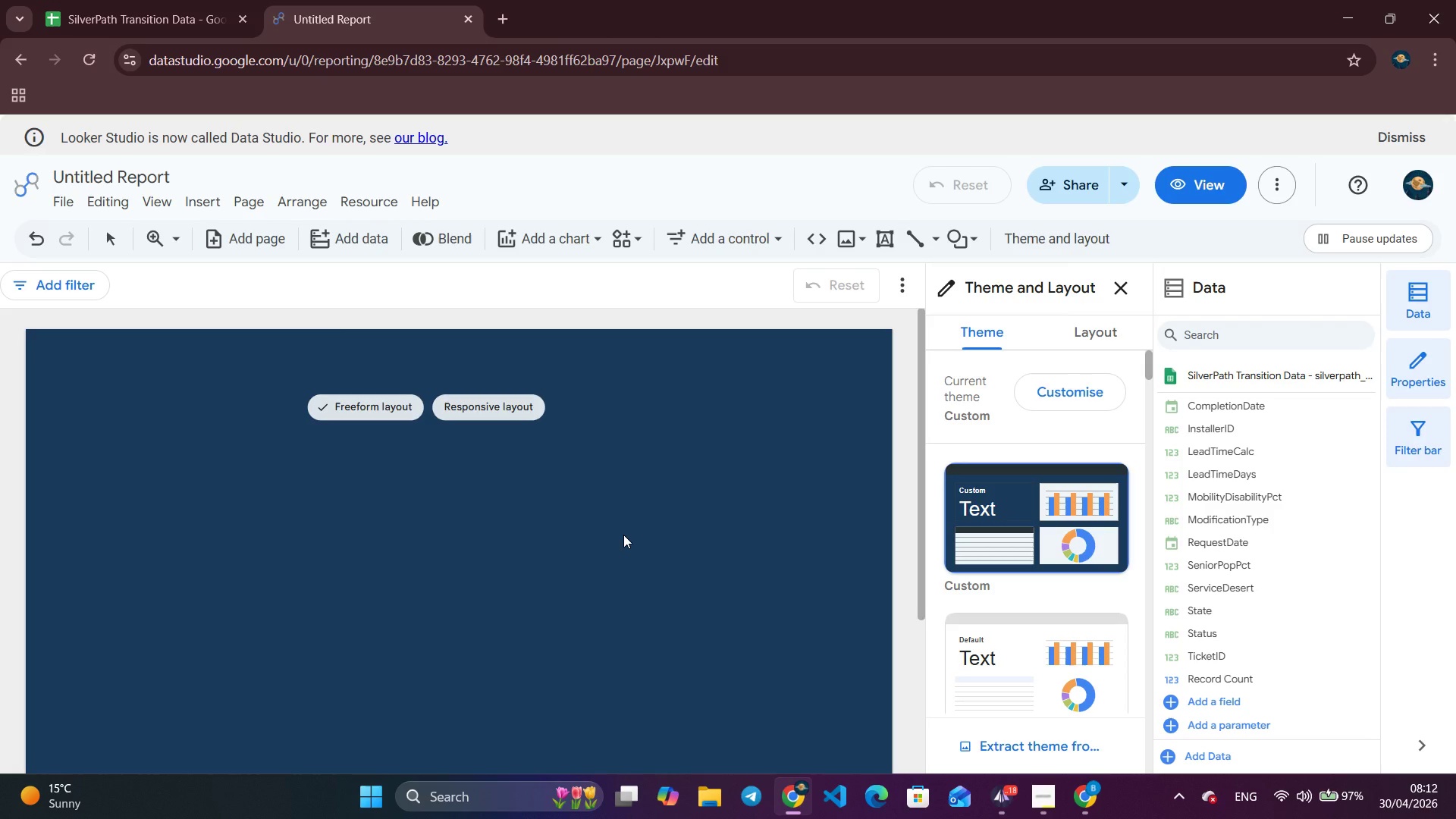 
left_click([623, 535])
 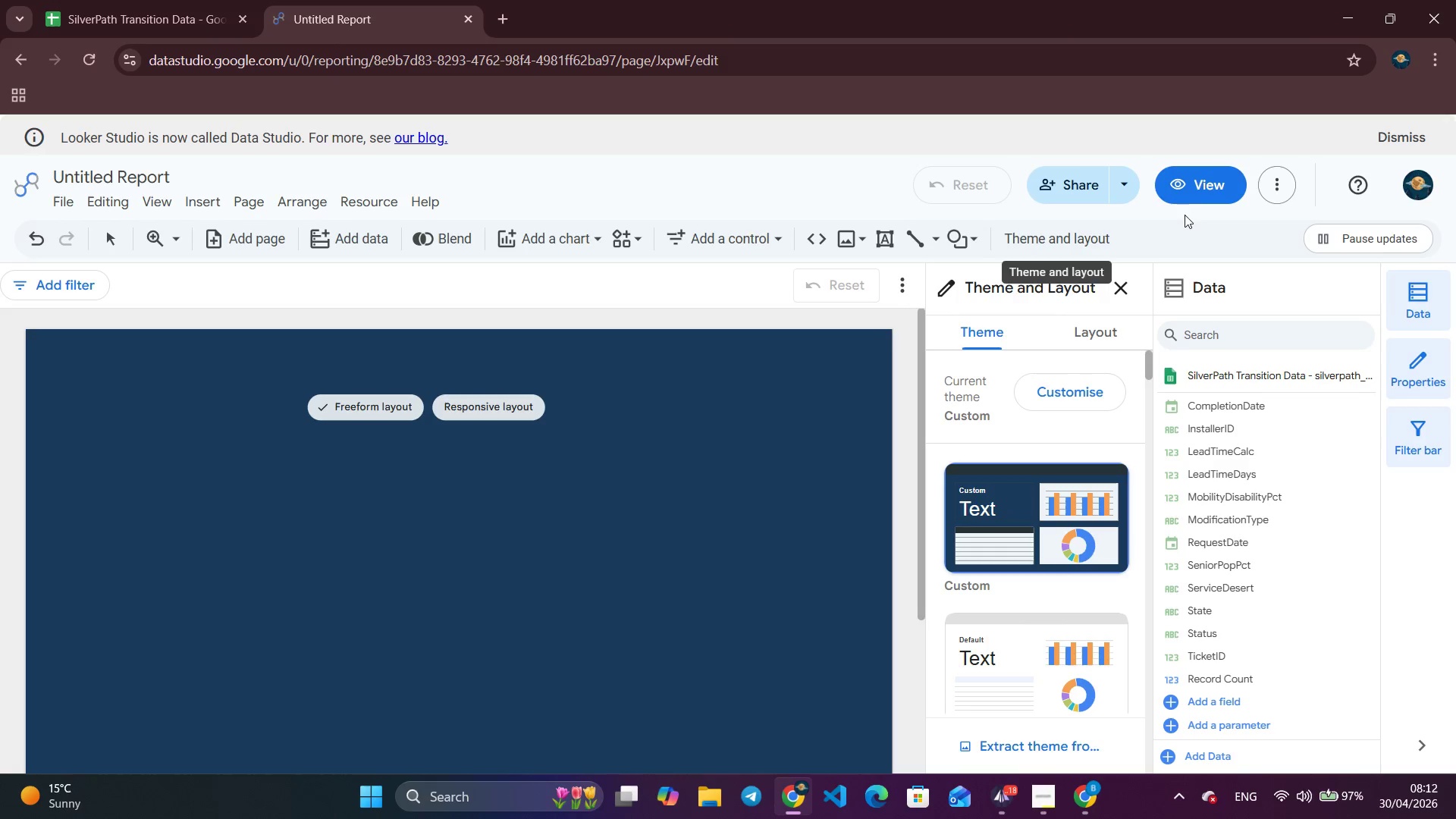 
left_click([1208, 193])
 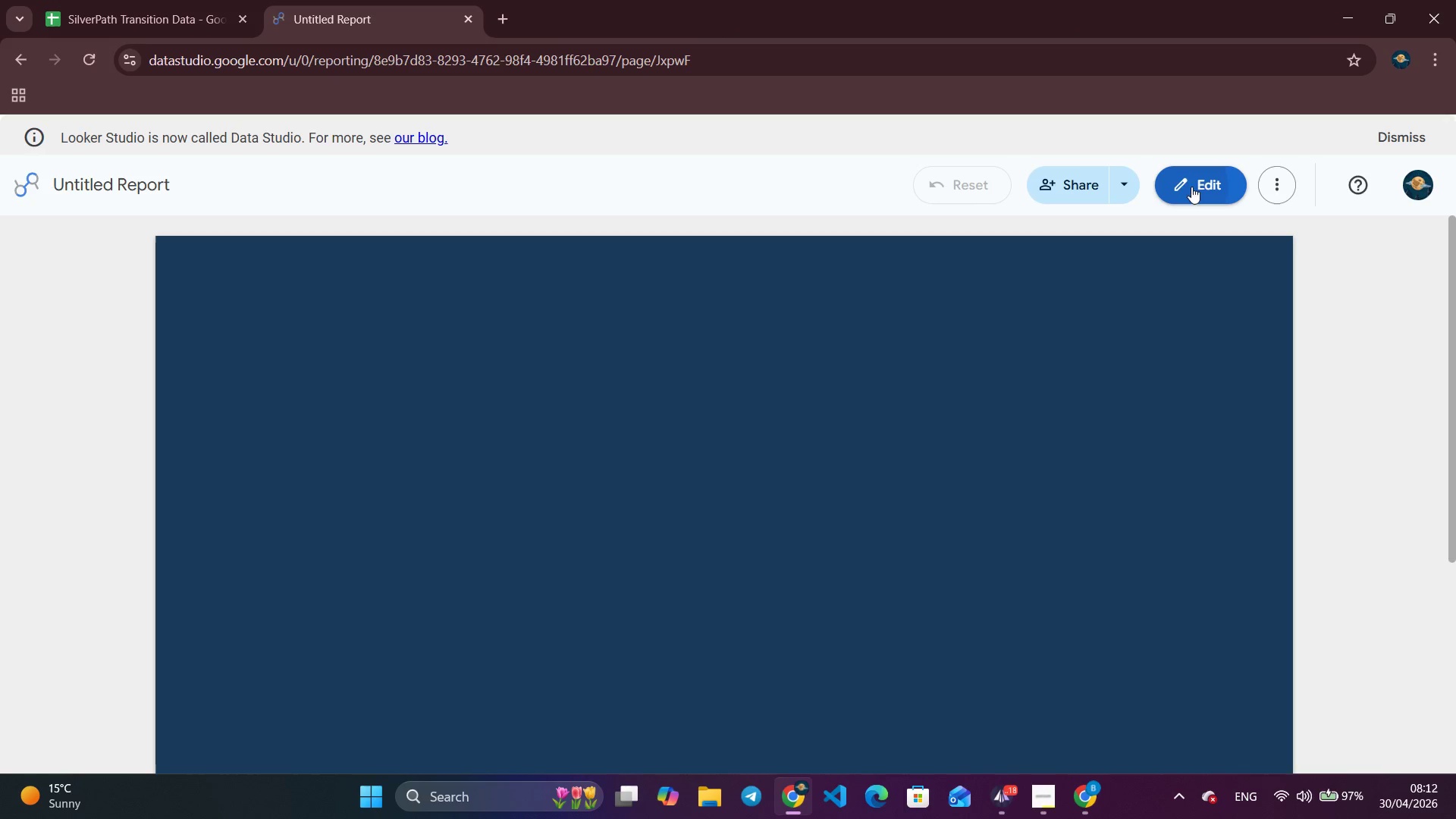 
left_click([1191, 187])
 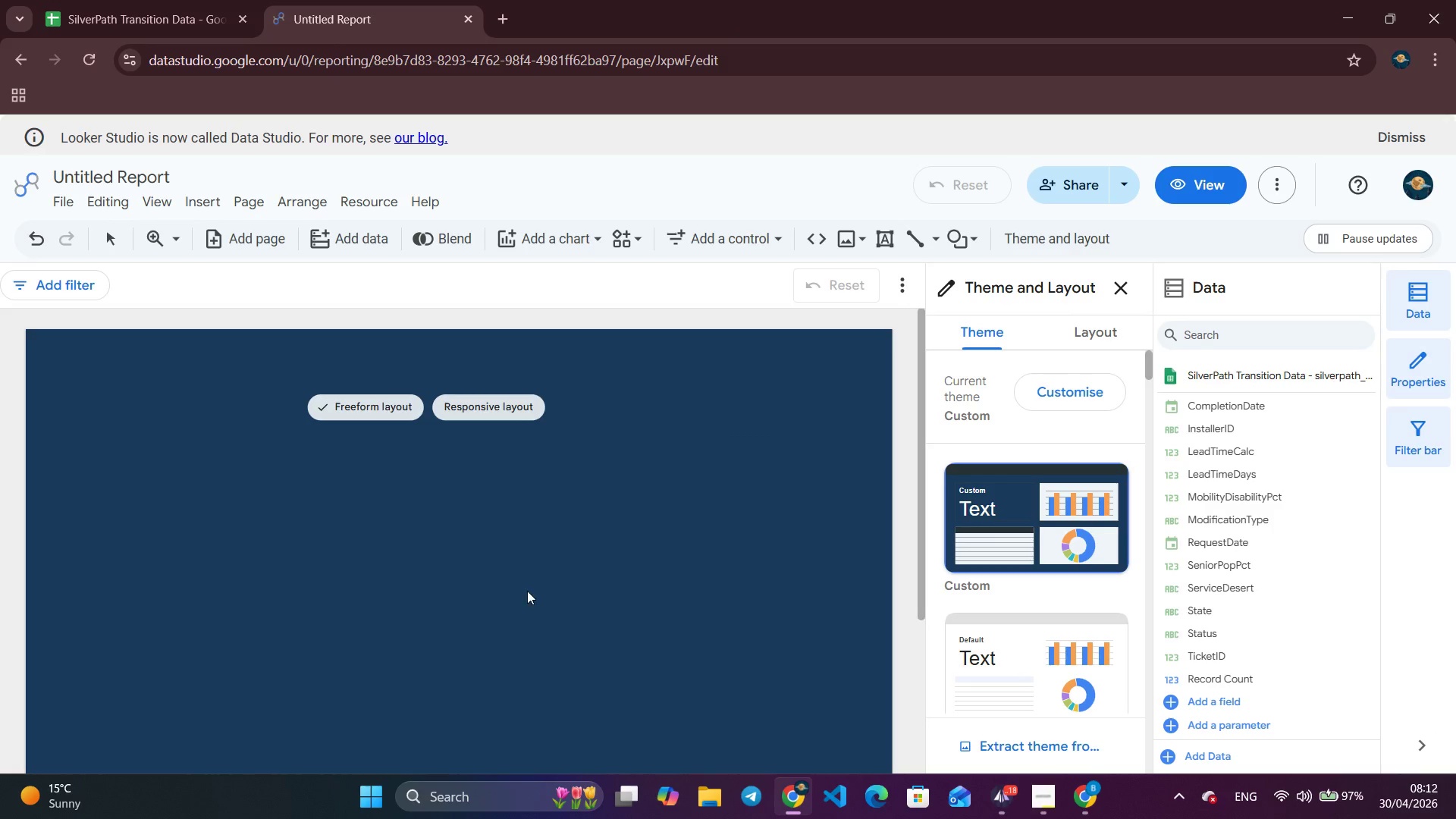 
left_click([506, 623])
 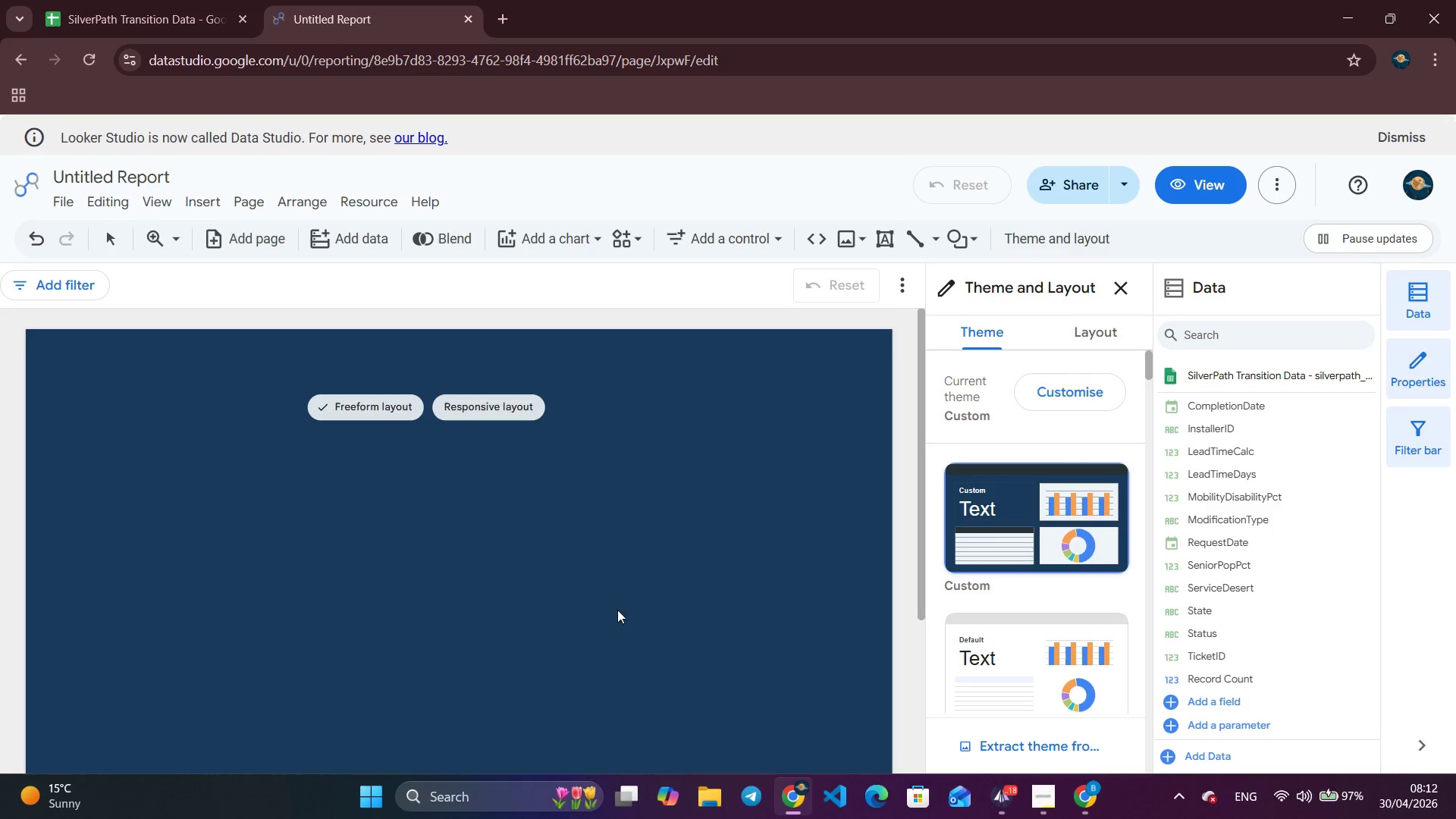 
wait(7.05)
 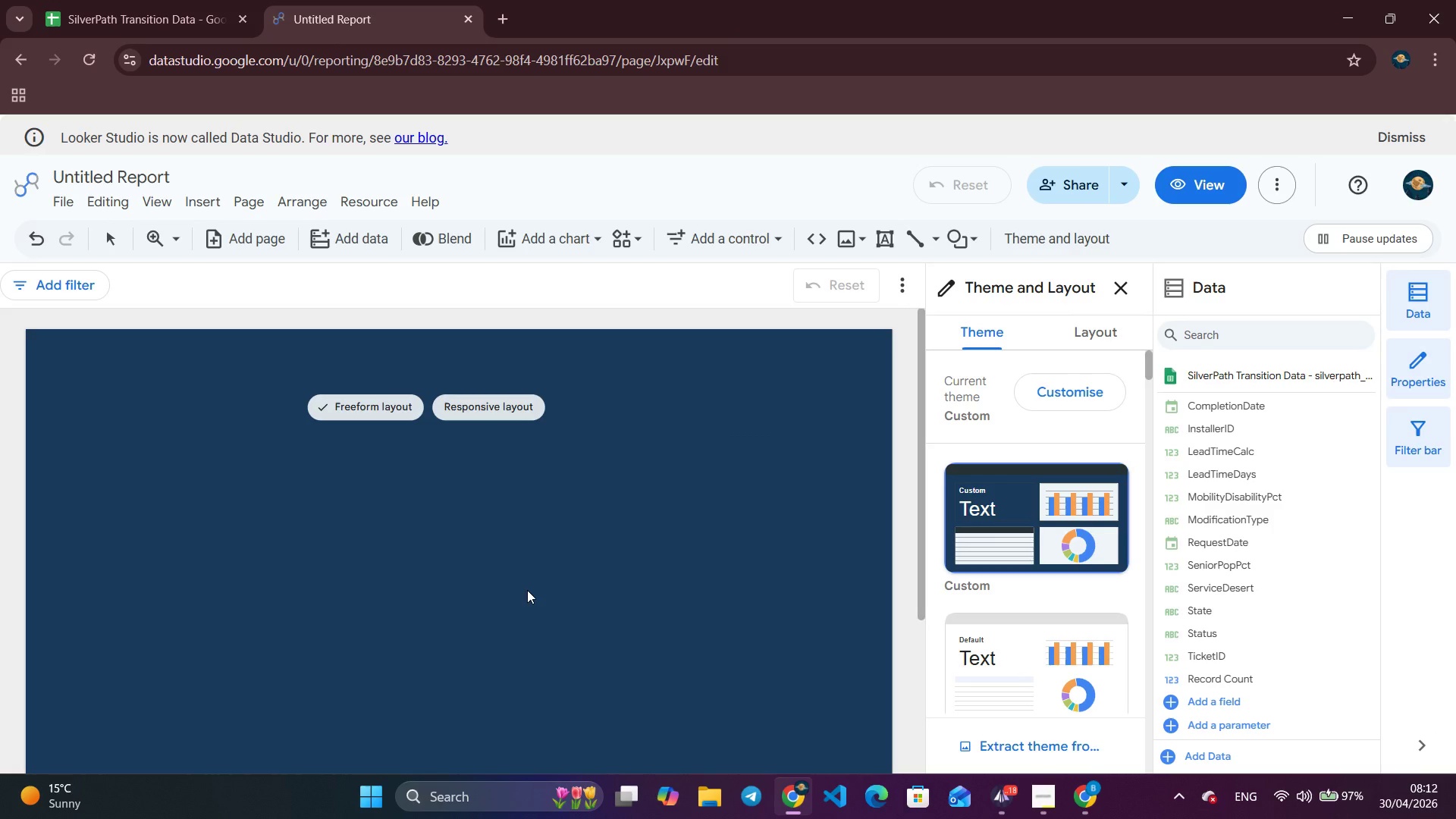 
left_click([1049, 798])